 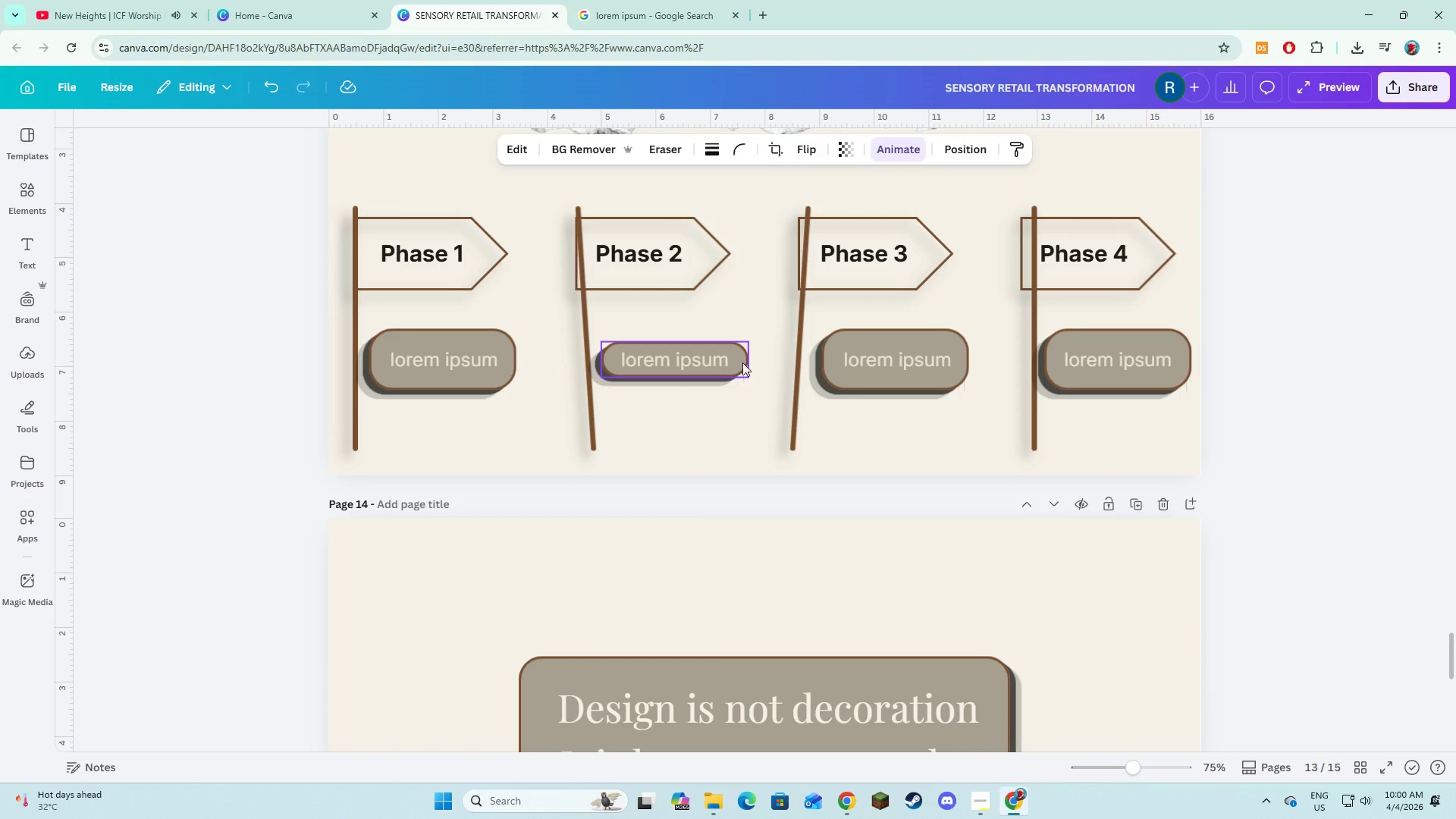 
scroll: coordinate [771, 398], scroll_direction: down, amount: 3.0
 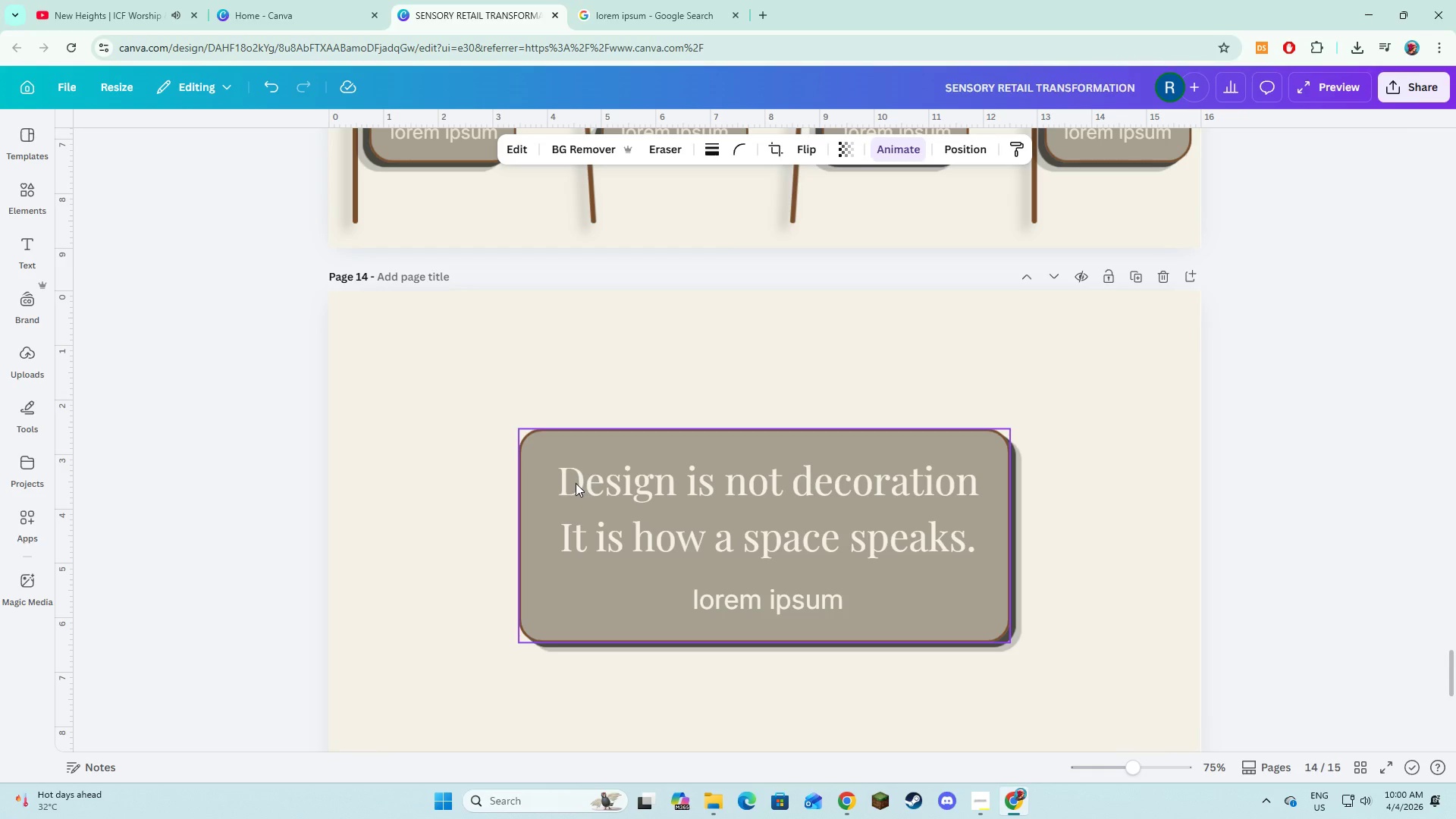 
double_click([576, 483])
 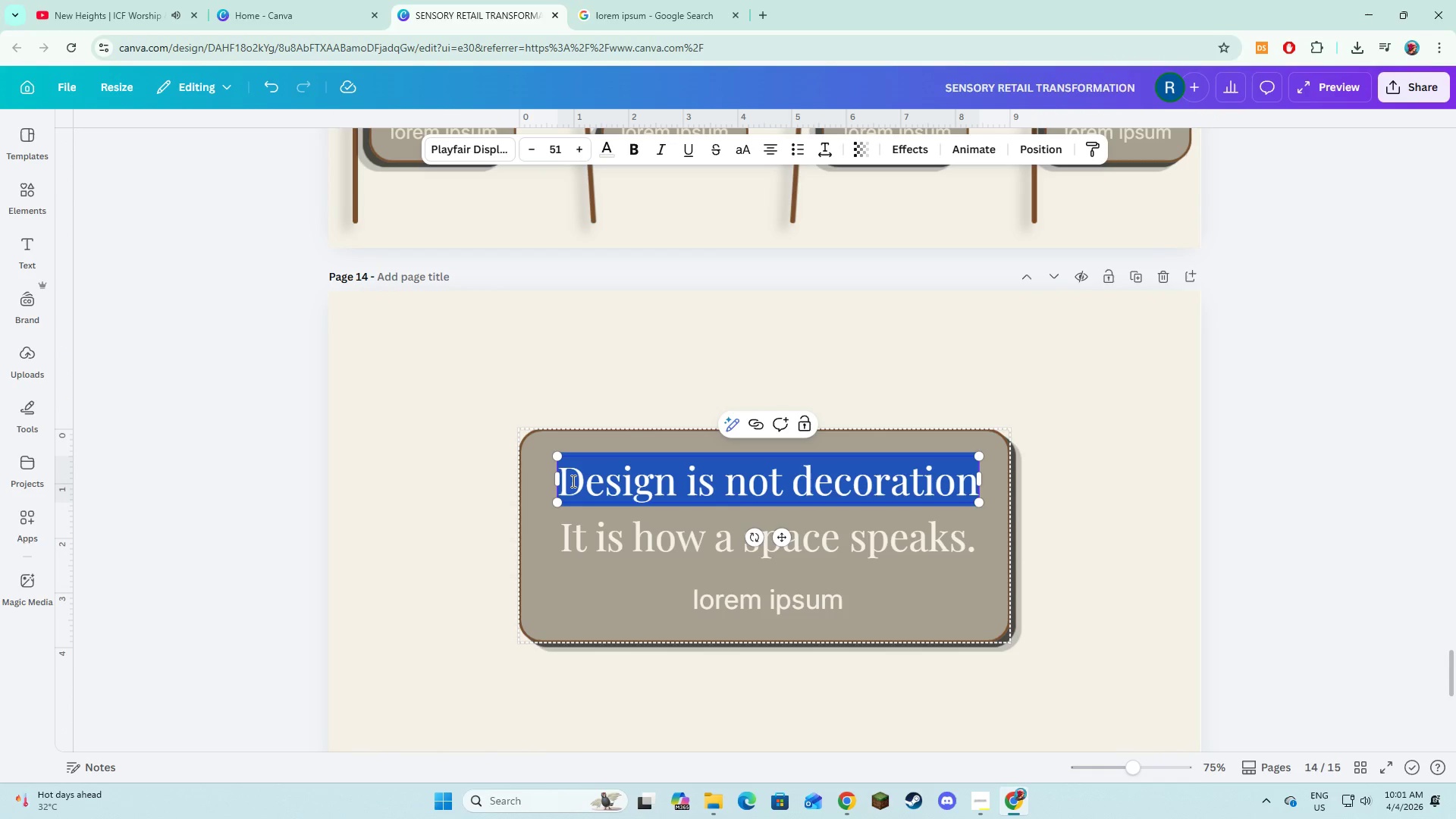 
left_click([567, 477])
 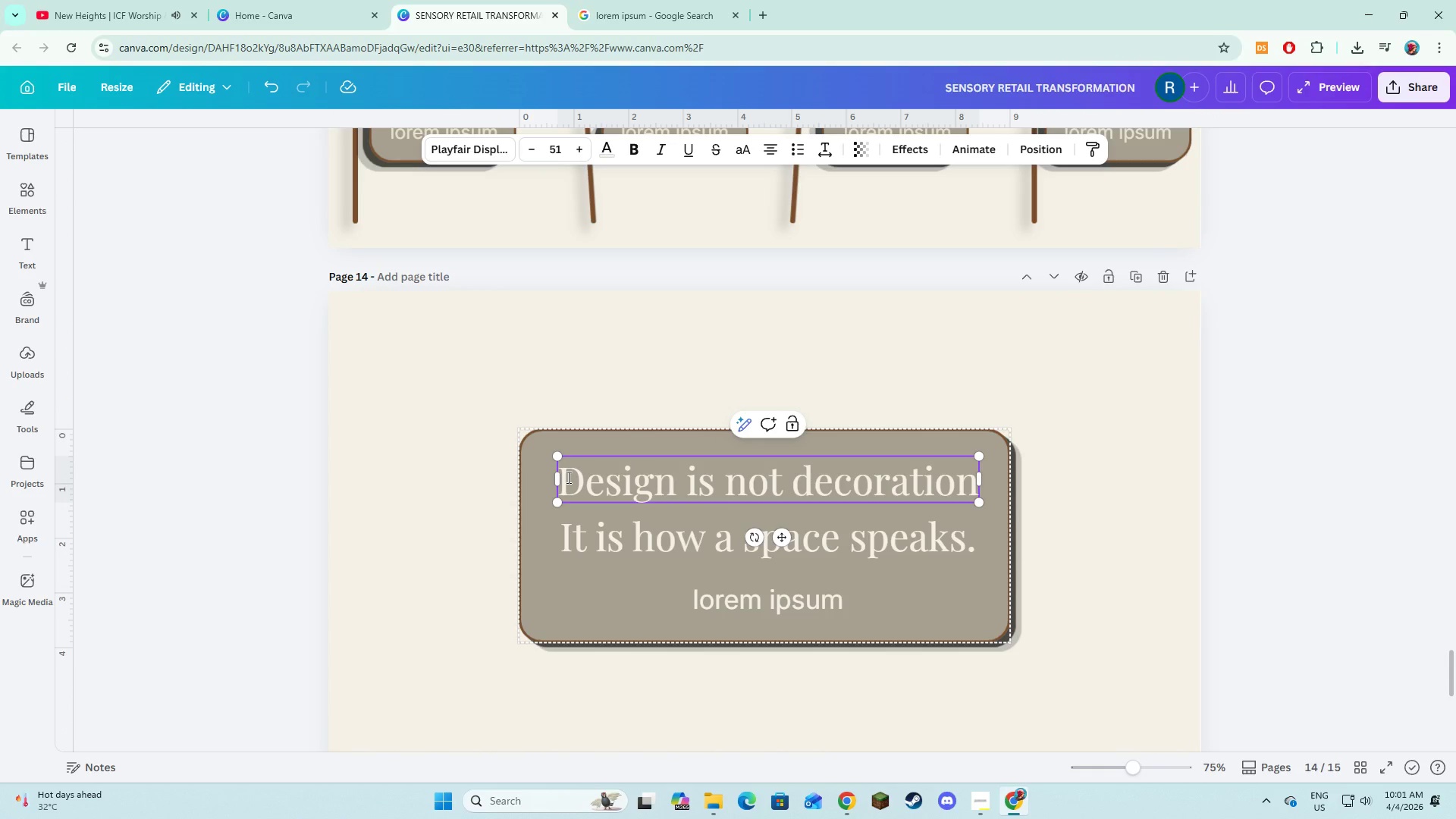 
key(Control+V)
 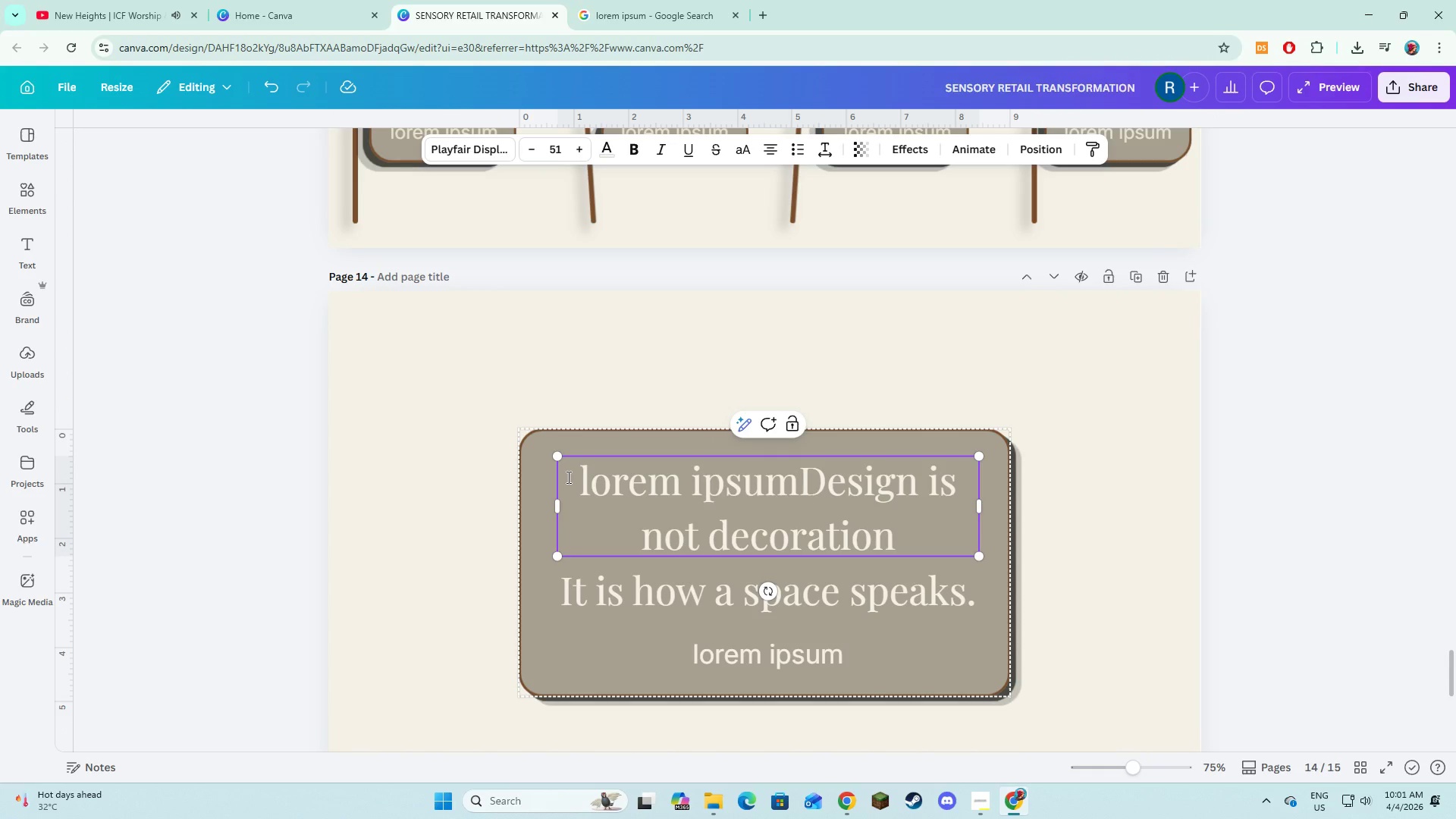 
key(Space)
 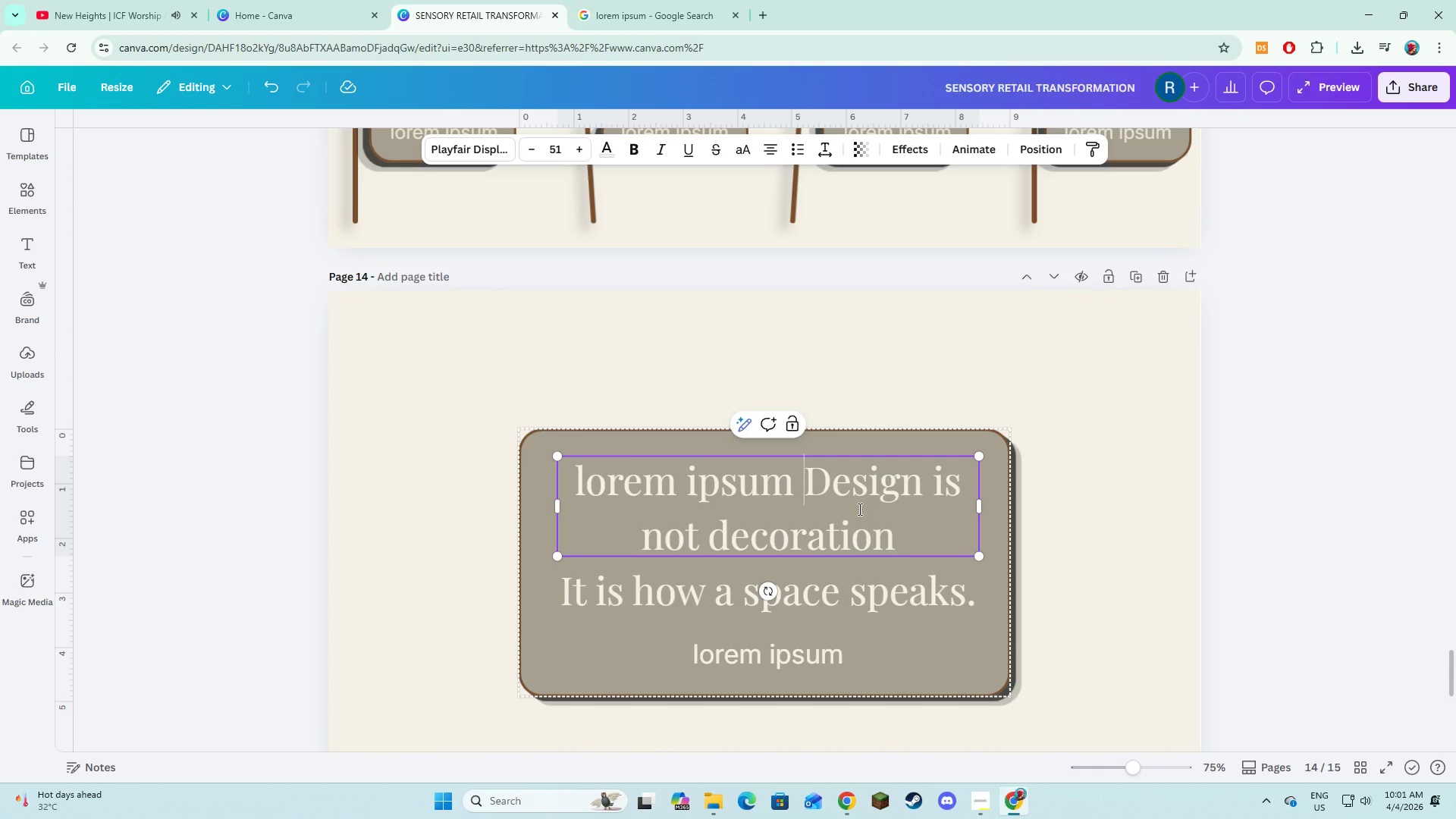 
wait(6.14)
 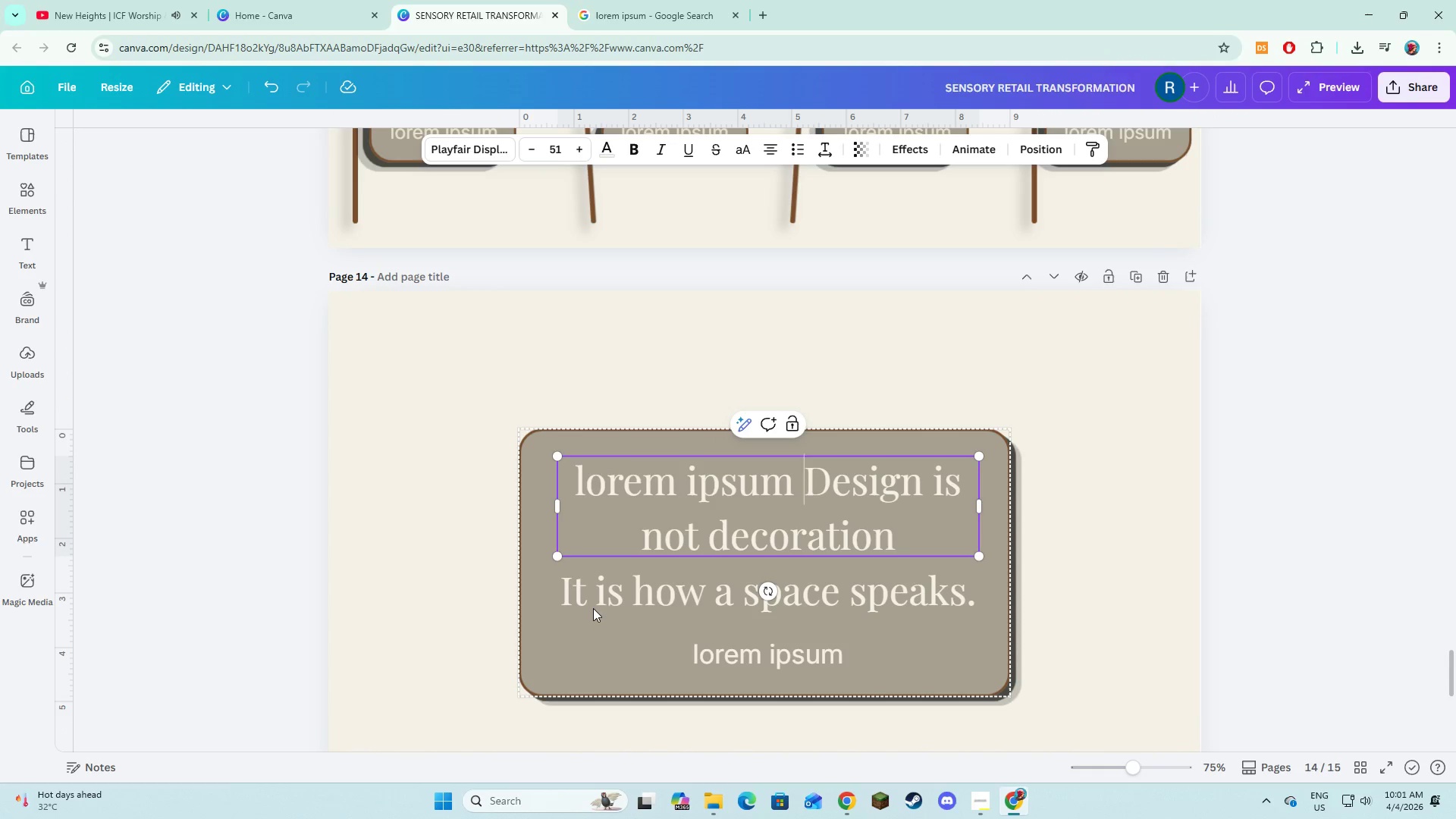 
left_click_drag(start_coordinate=[920, 491], to_coordinate=[815, 491])
 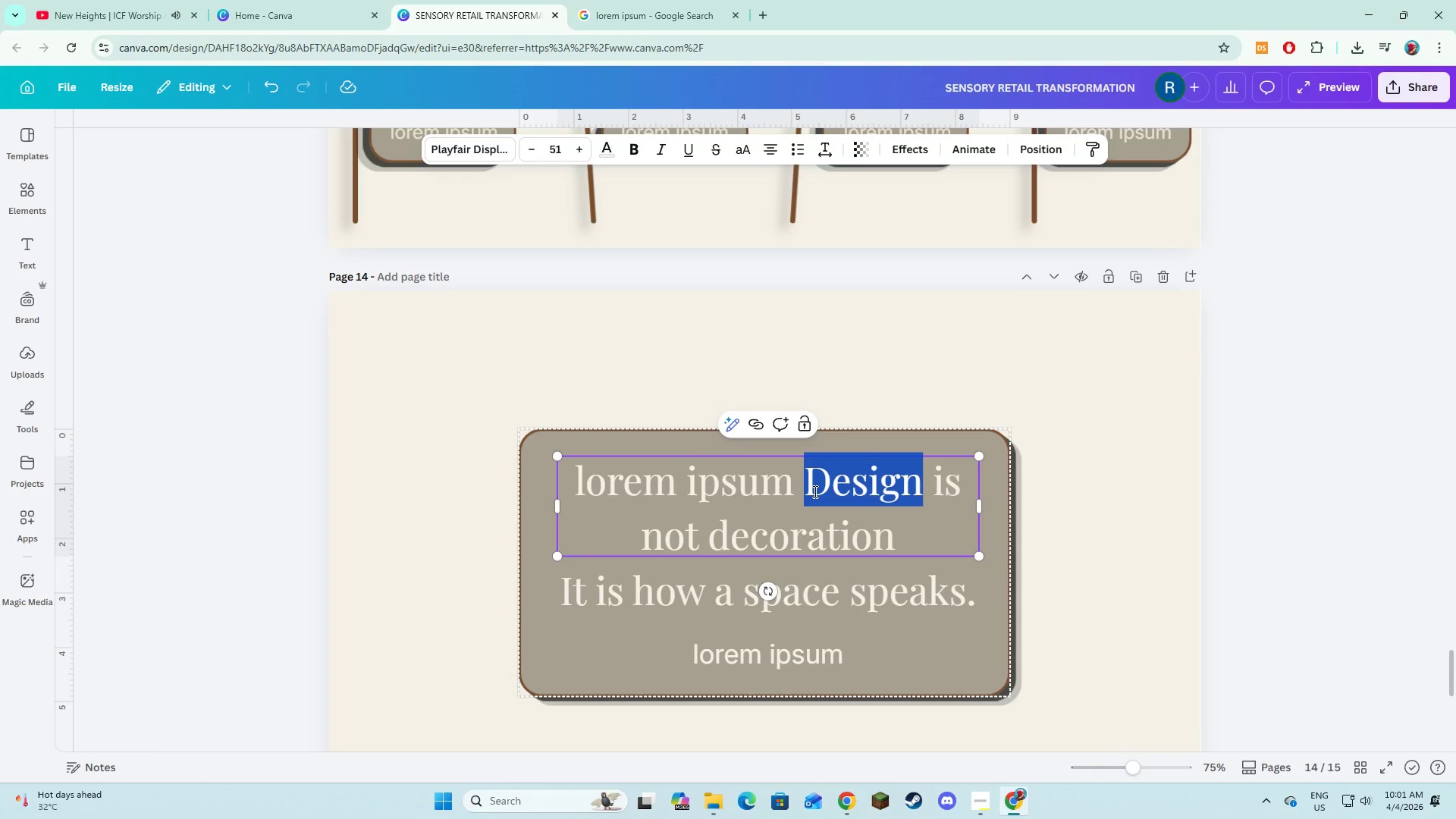 
key(Backspace)
 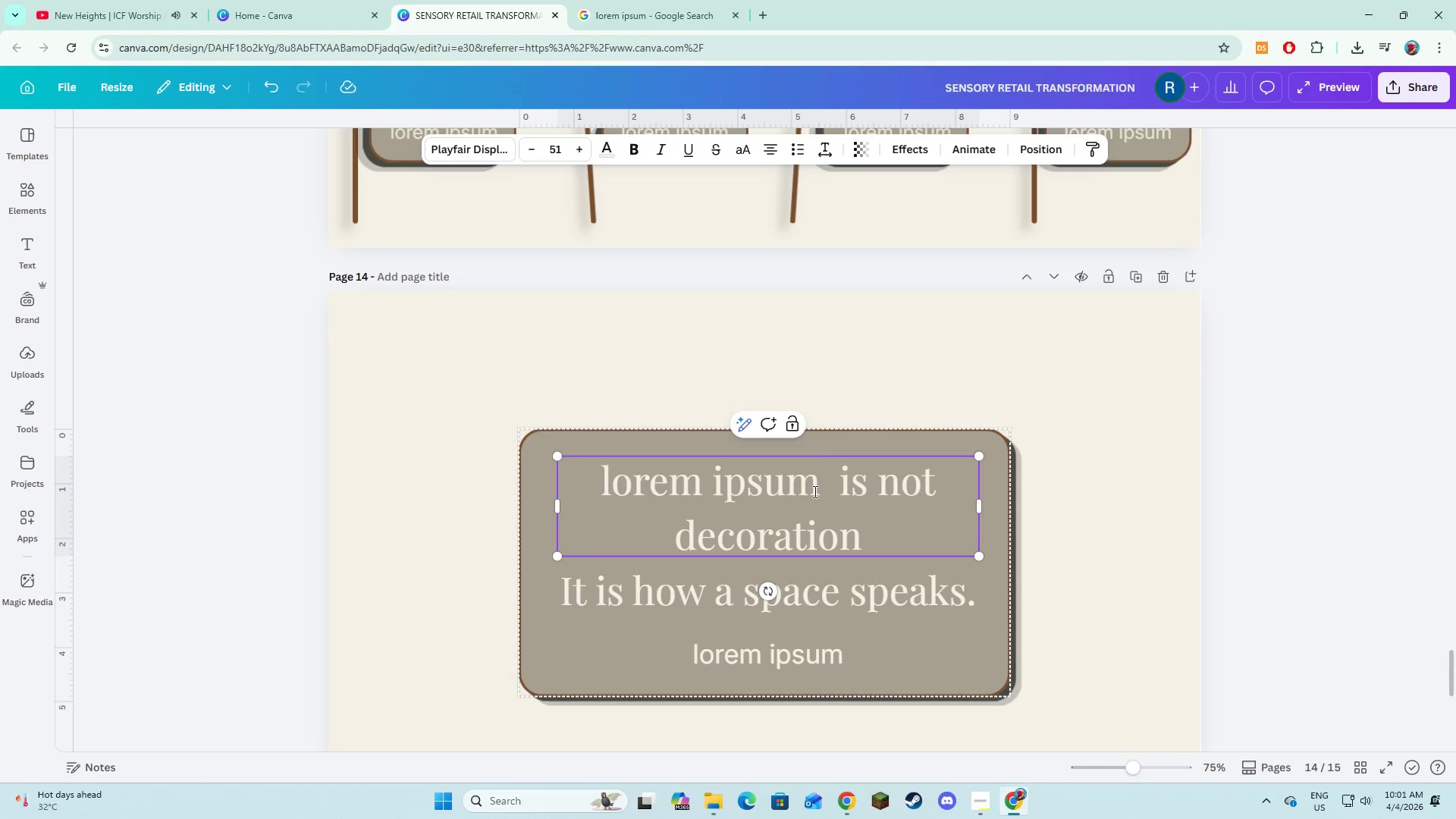 
key(Backspace)
 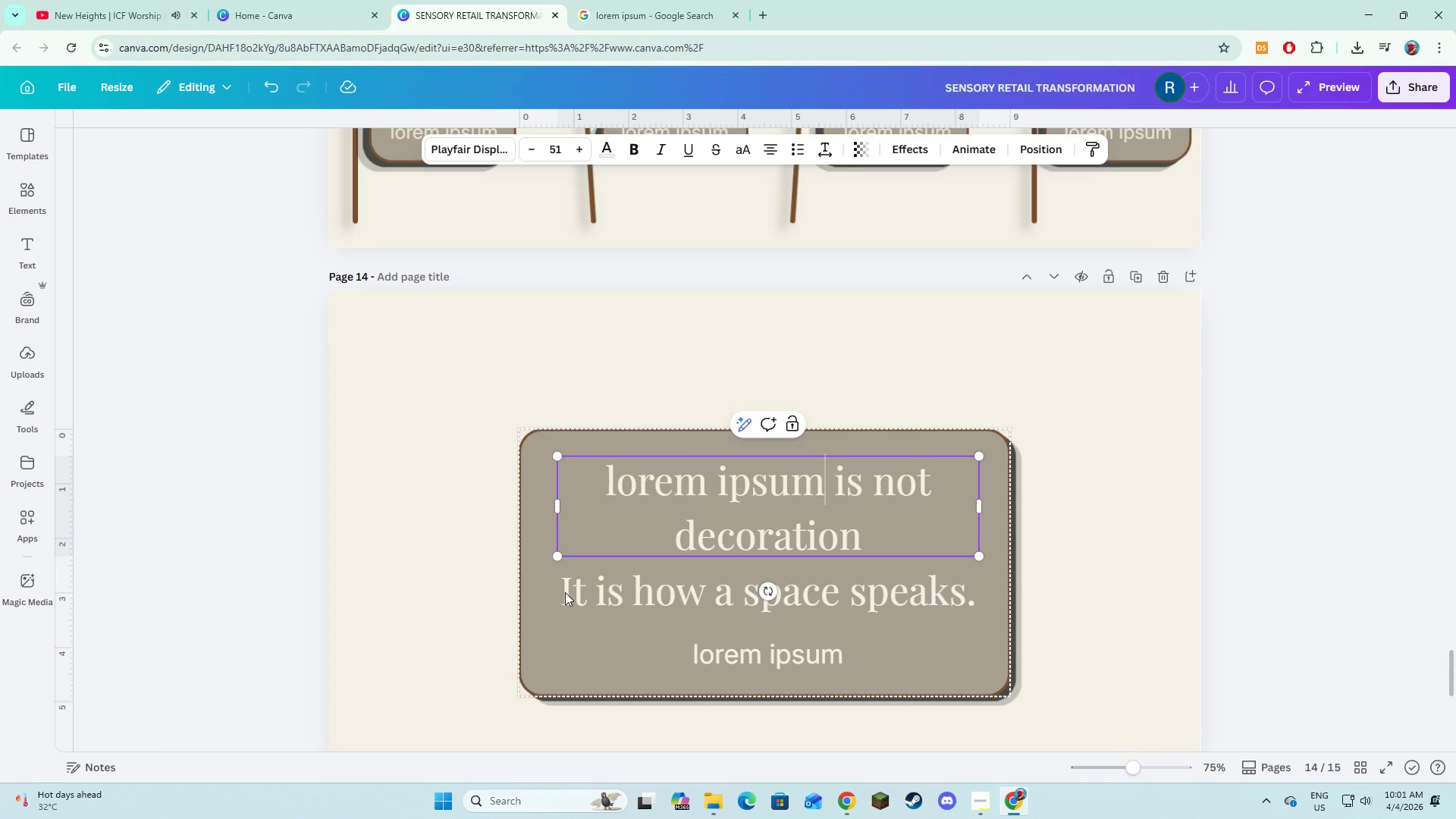 
double_click([565, 591])
 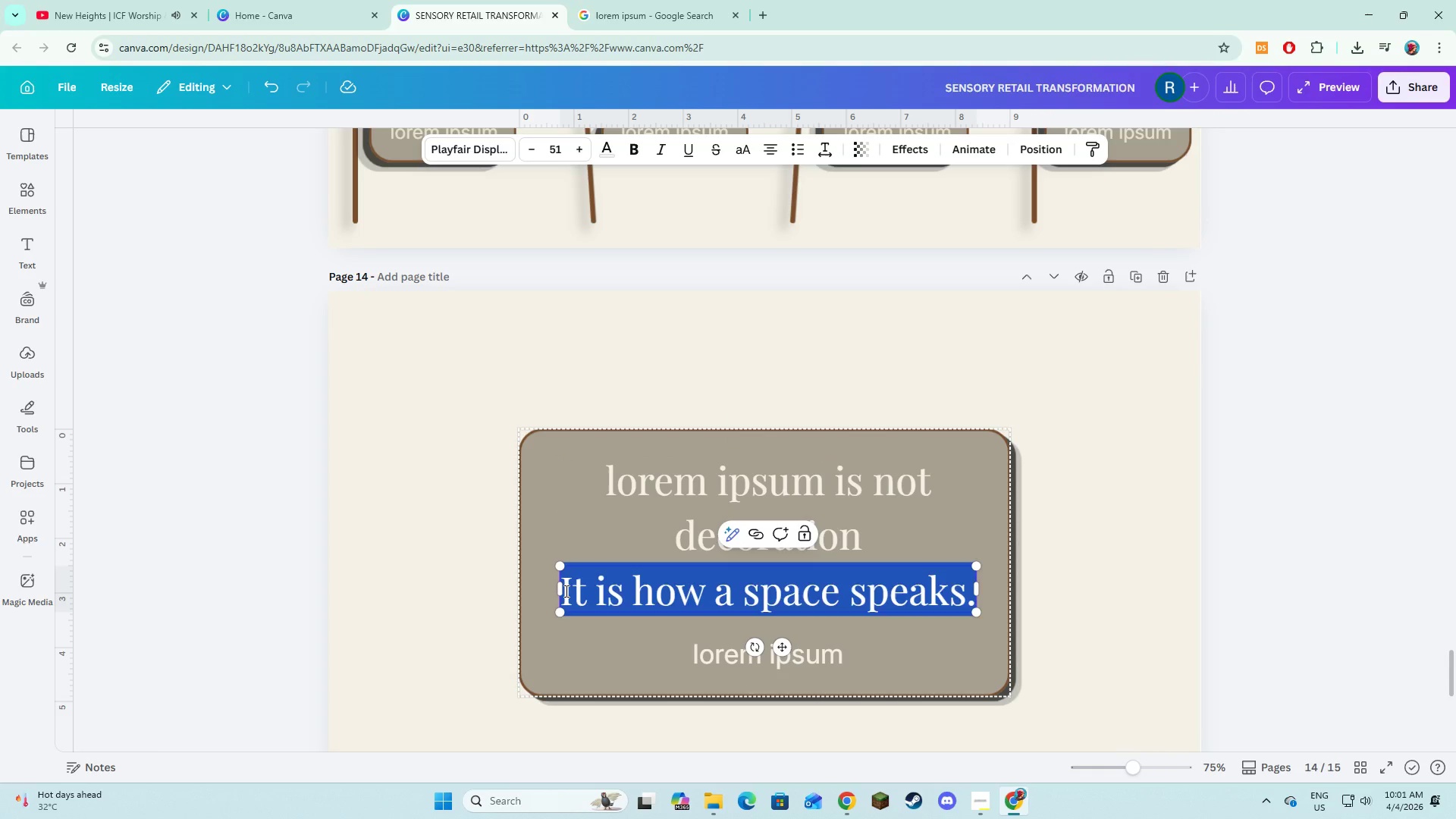 
left_click([565, 591])
 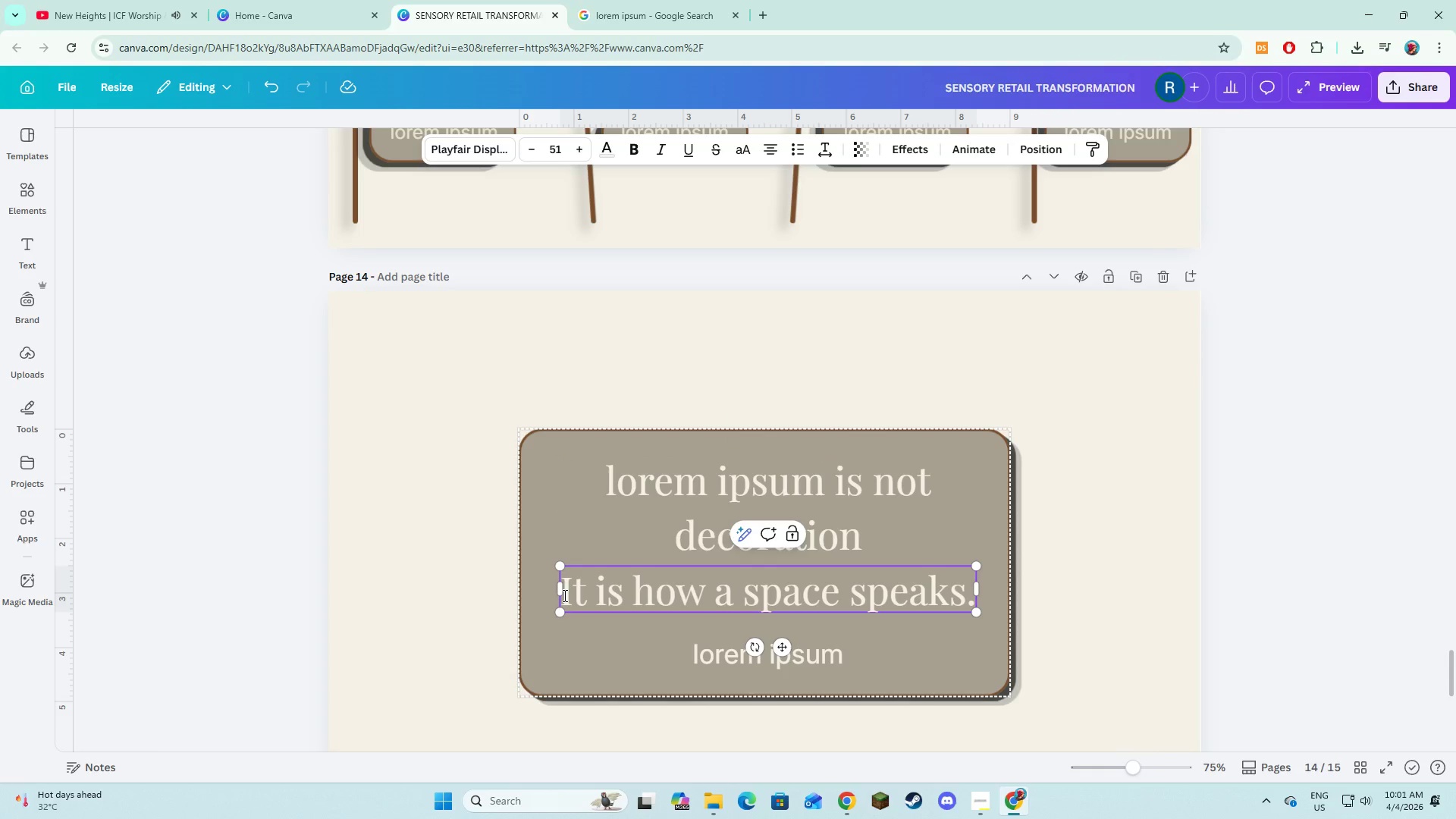 
key(Control+ControlLeft)
 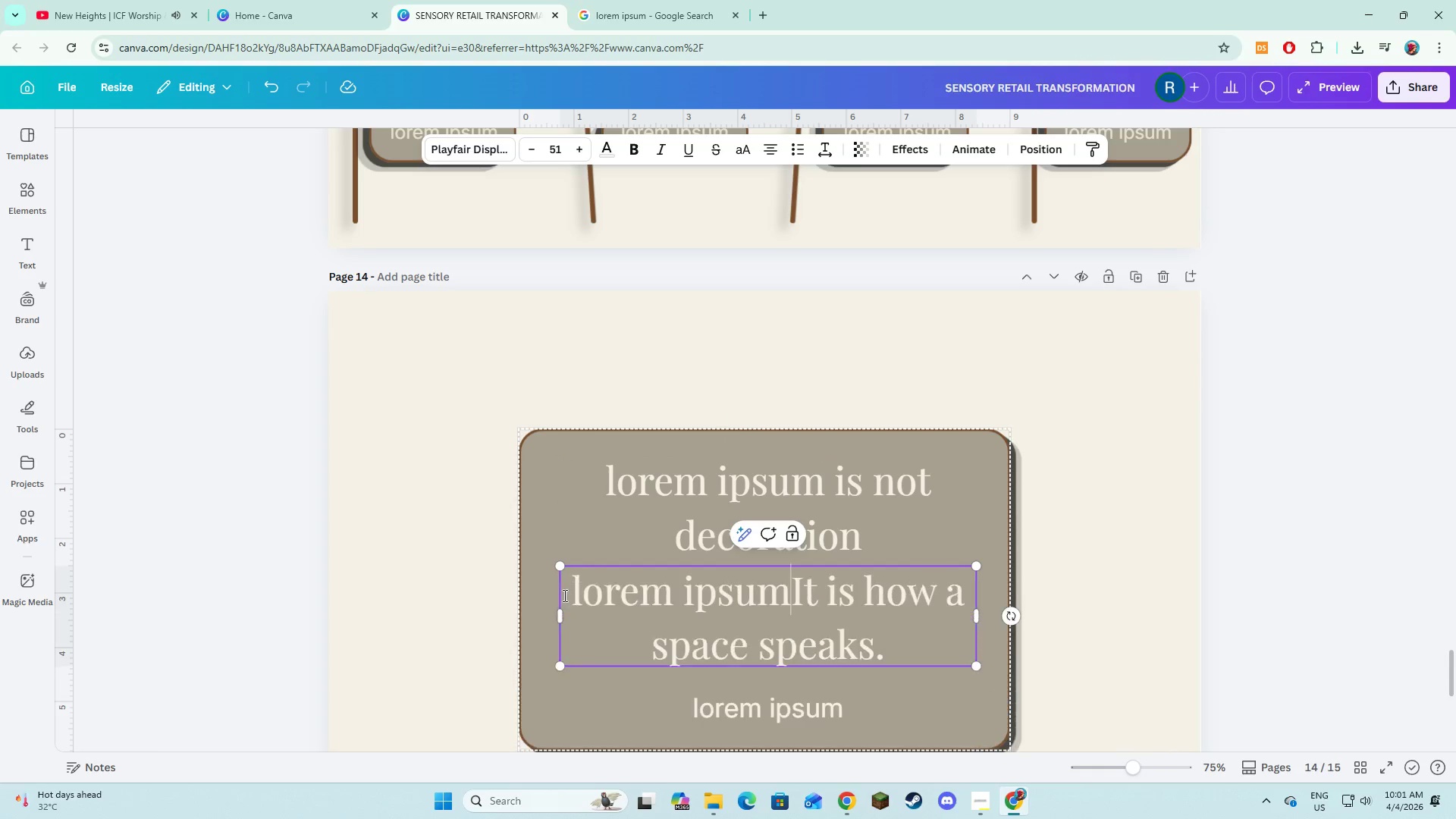 
key(Control+V)
 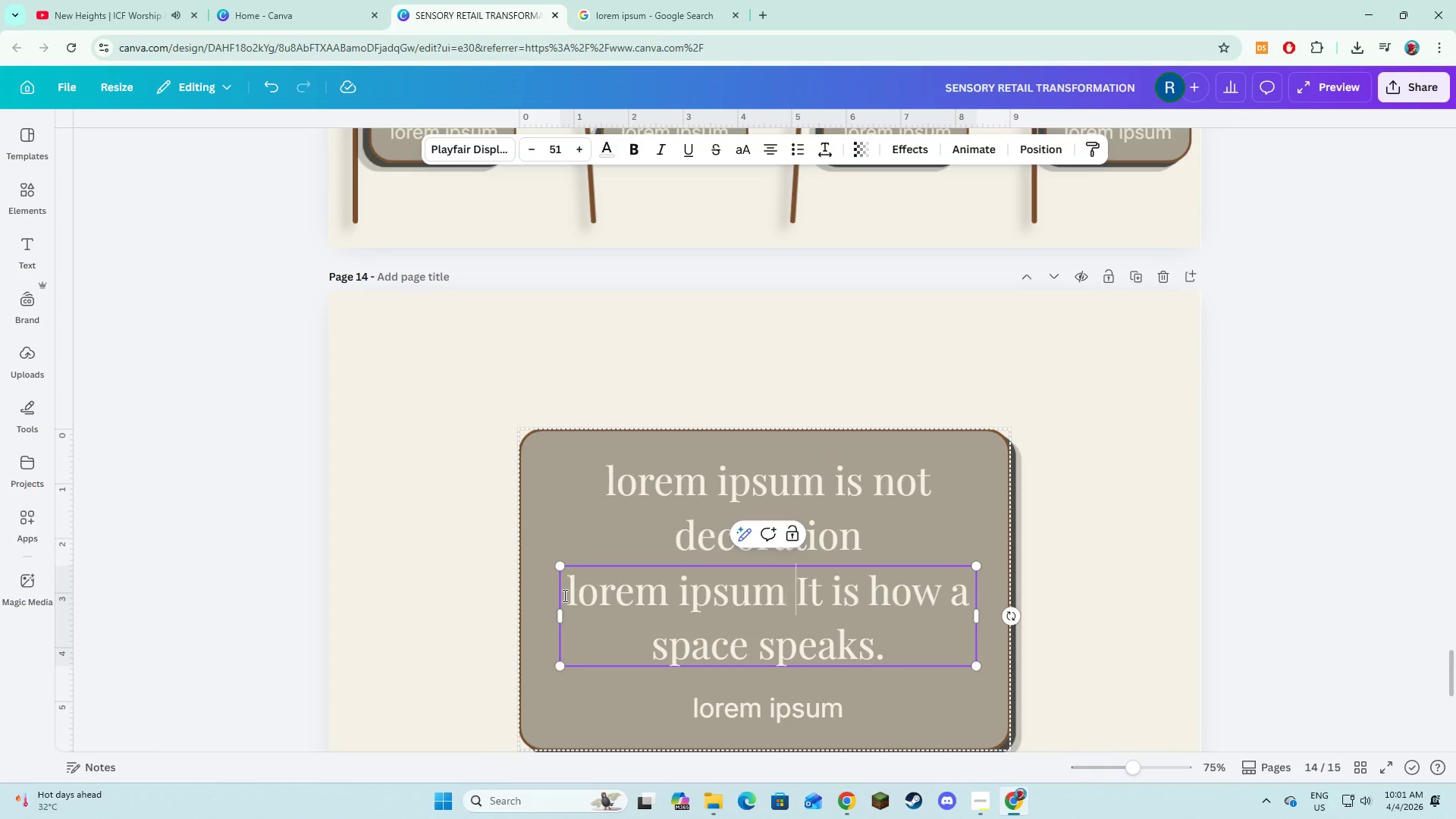 
key(Space)
 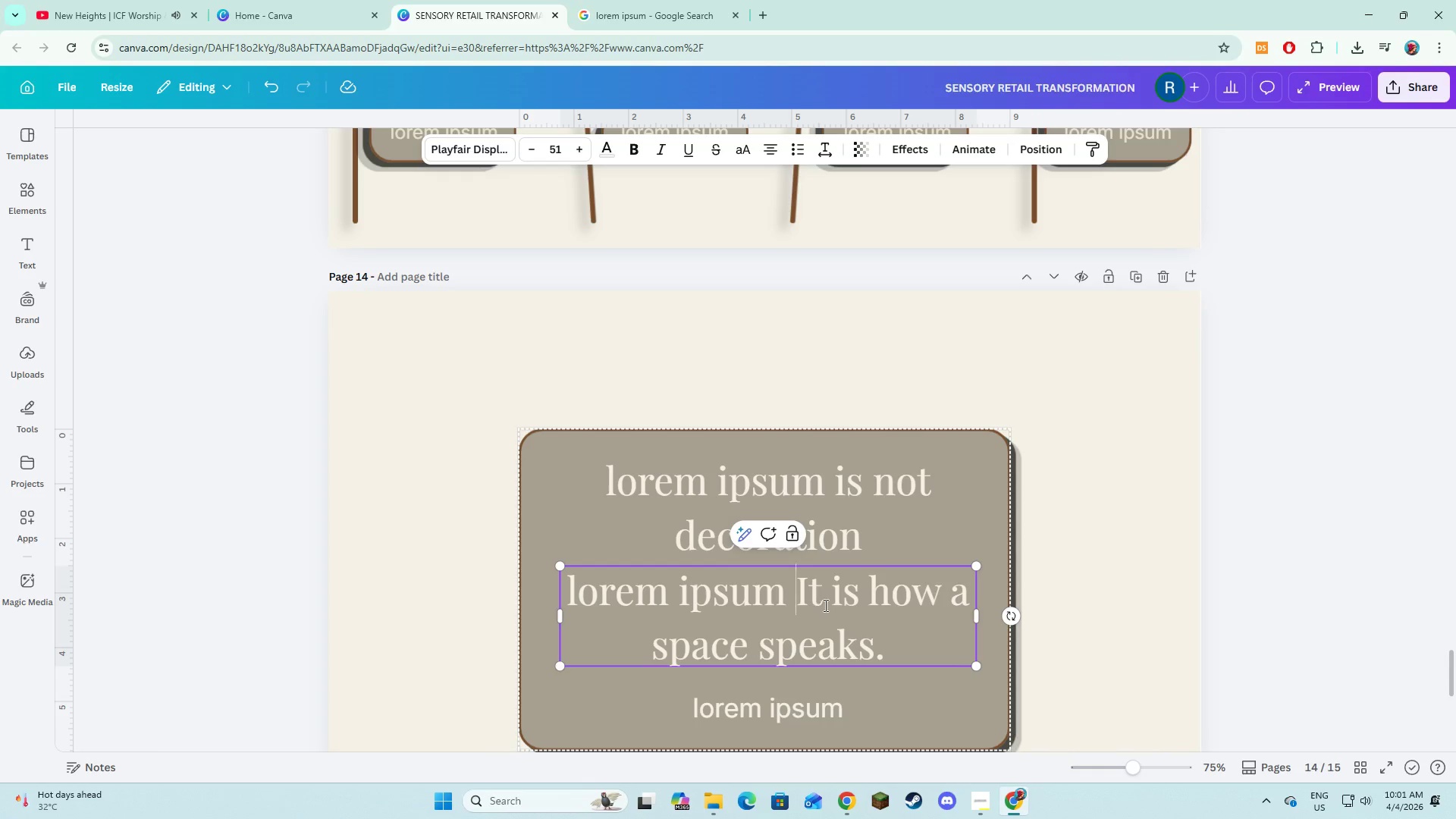 
left_click_drag(start_coordinate=[827, 598], to_coordinate=[801, 595])
 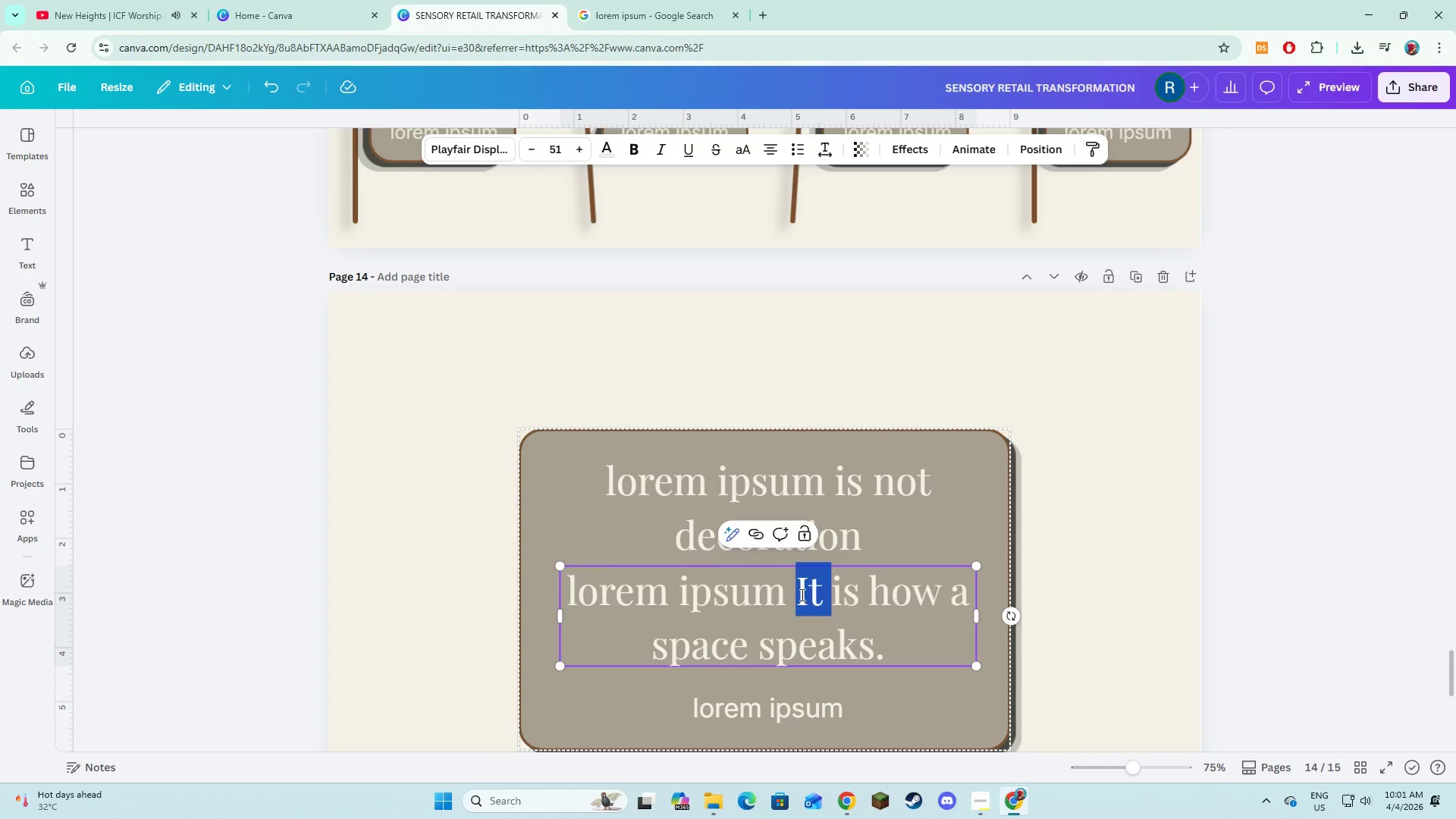 
key(Backspace)
 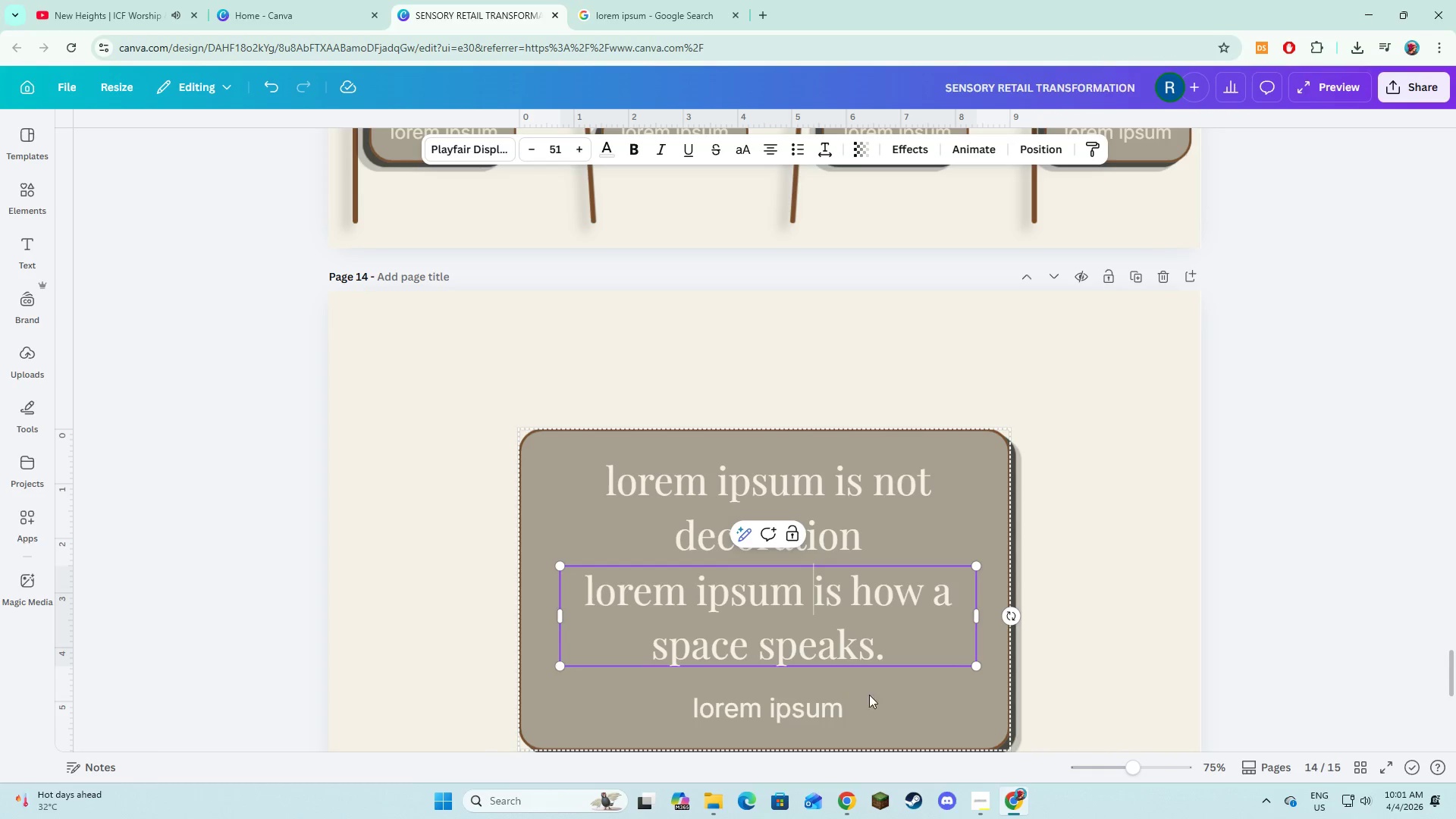 
left_click([930, 710])
 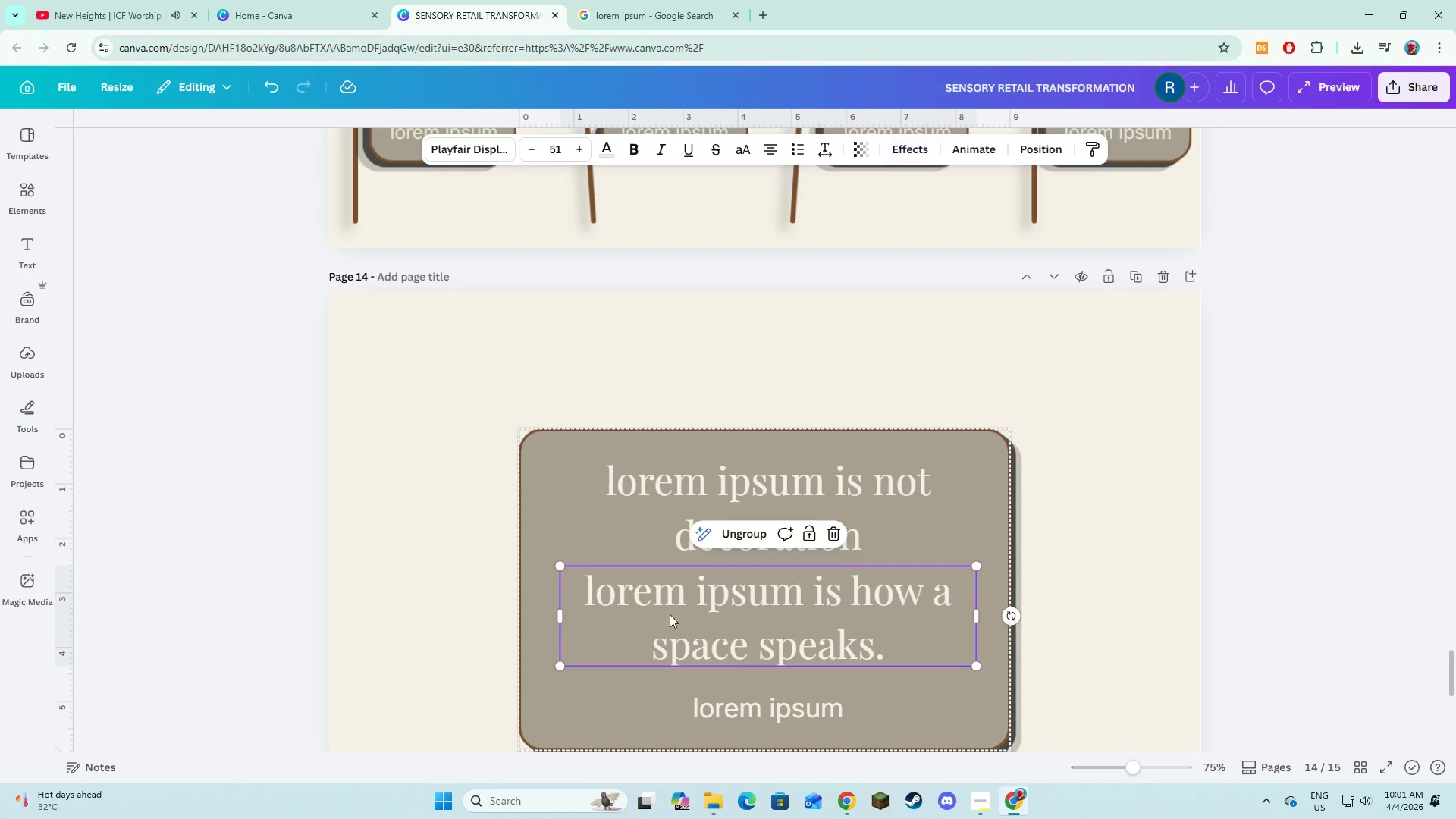 
double_click([682, 614])
 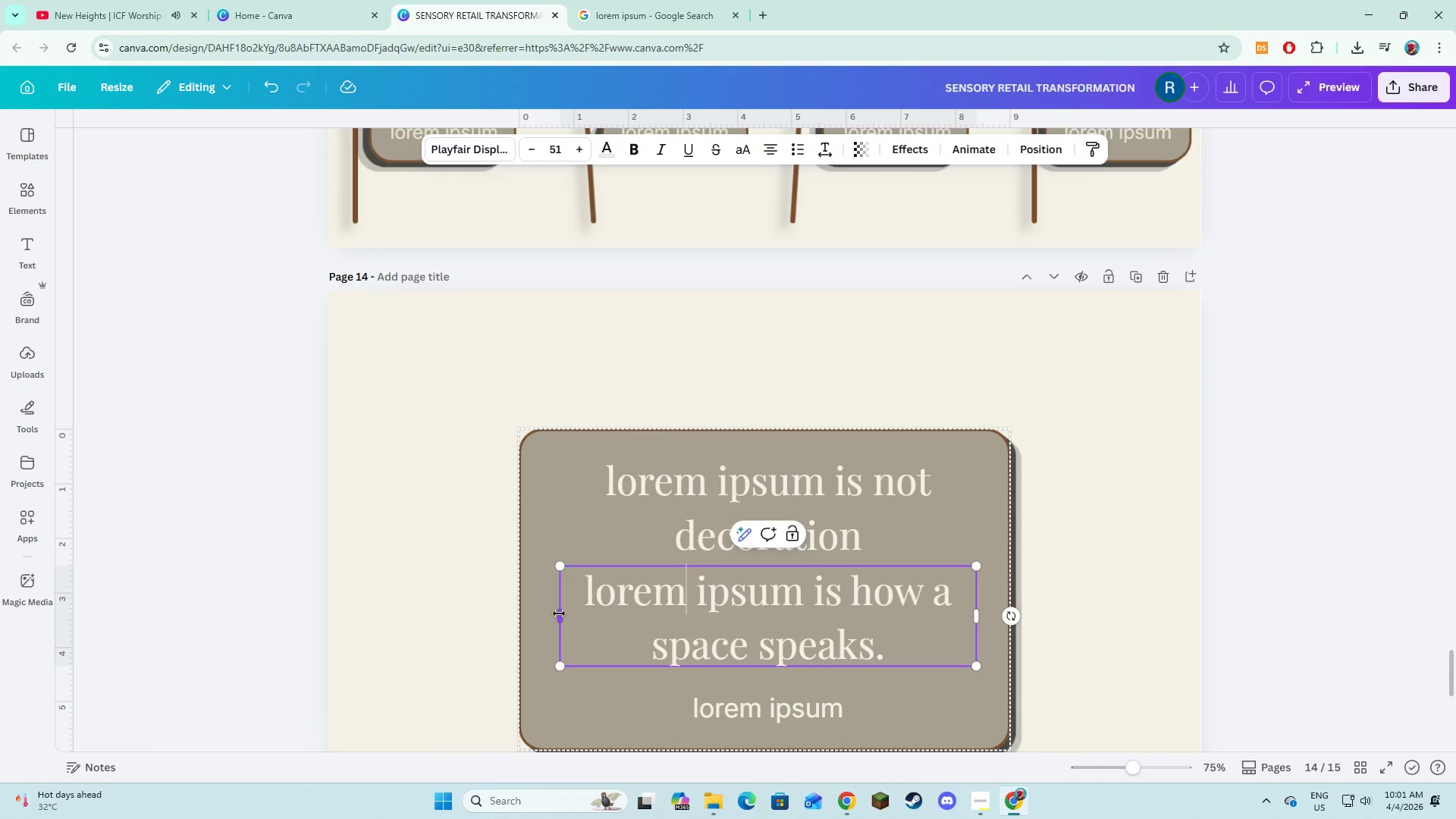 
left_click([559, 613])
 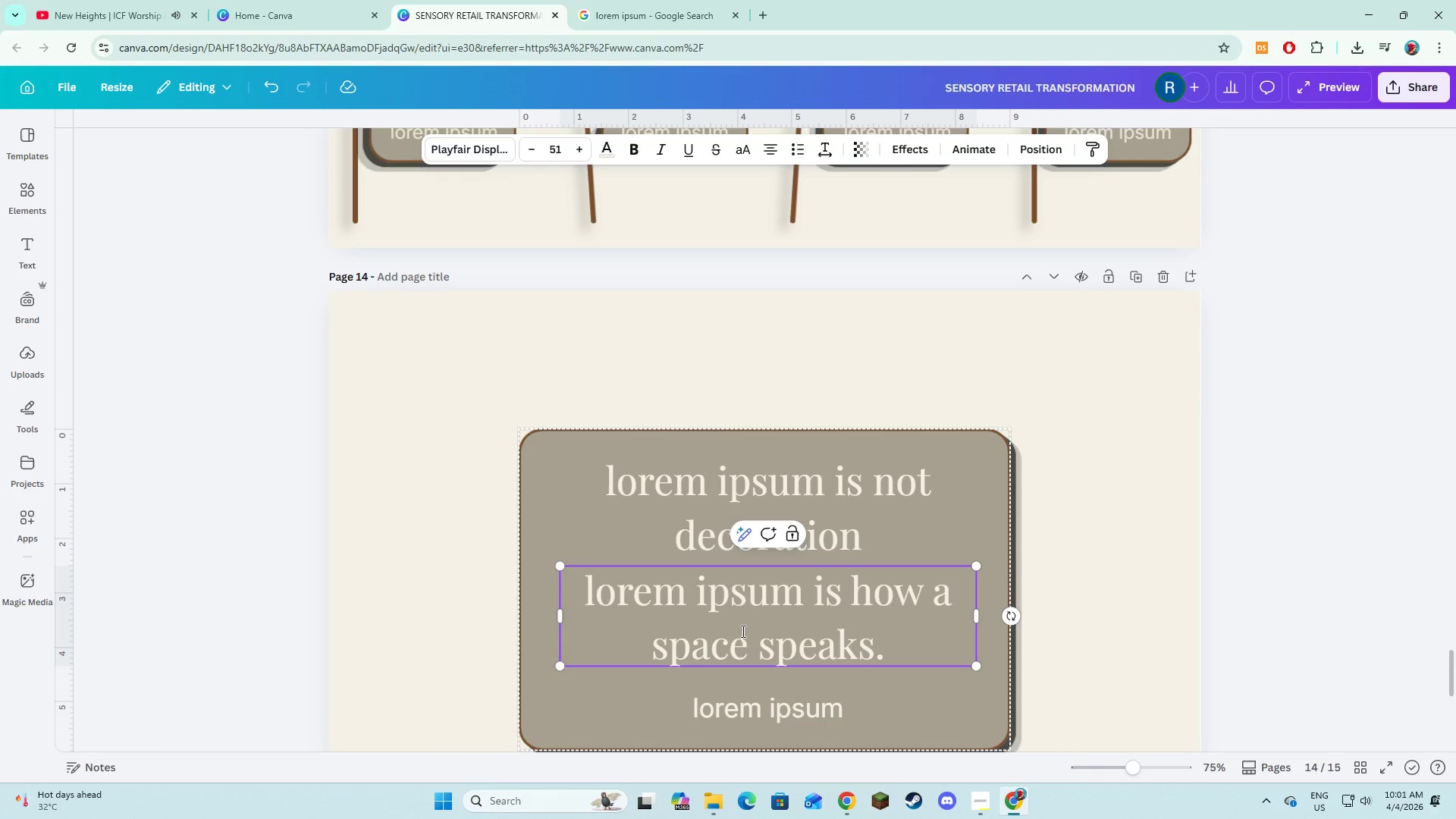 
left_click([742, 631])
 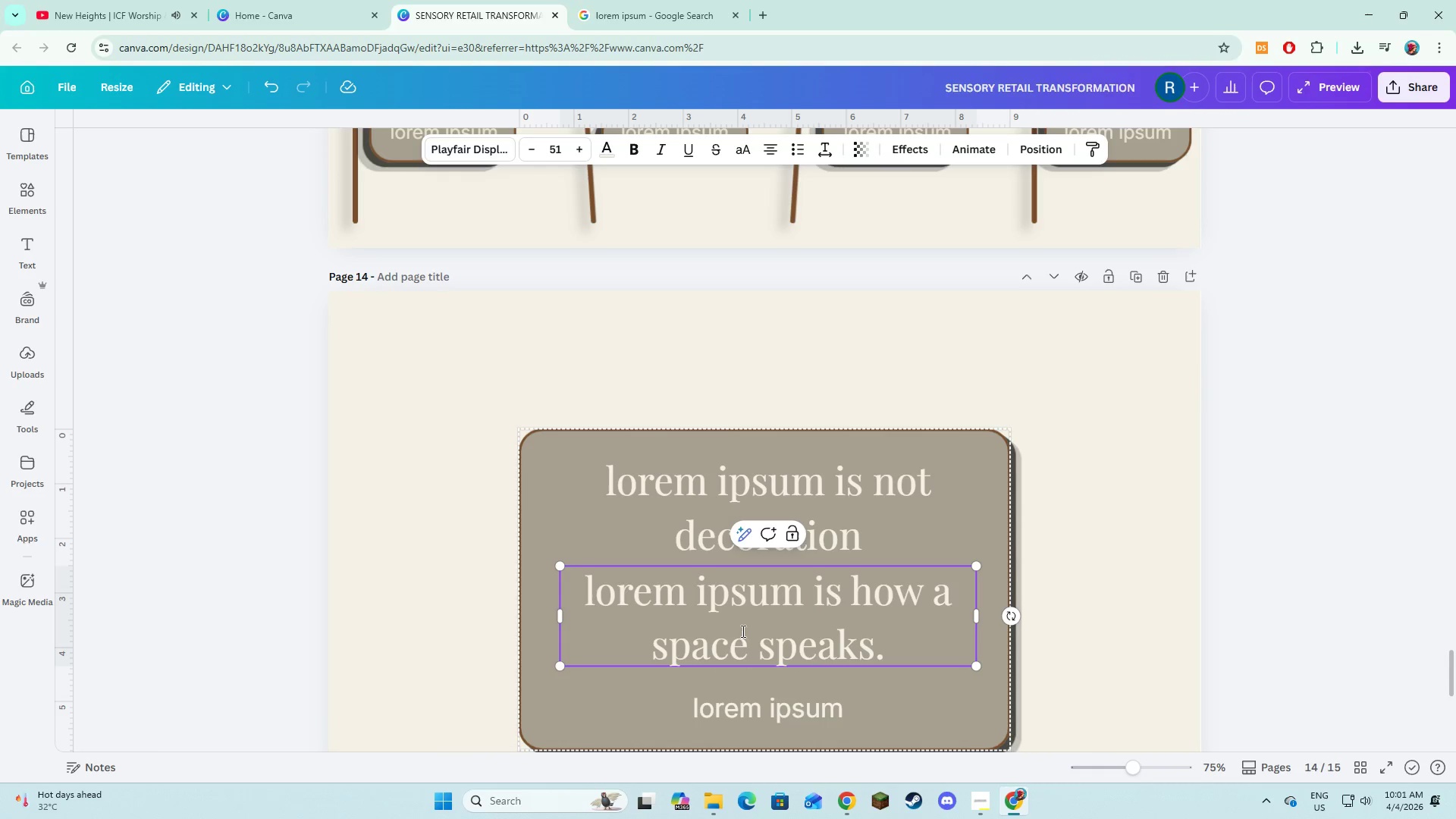 
key(Control+A)
 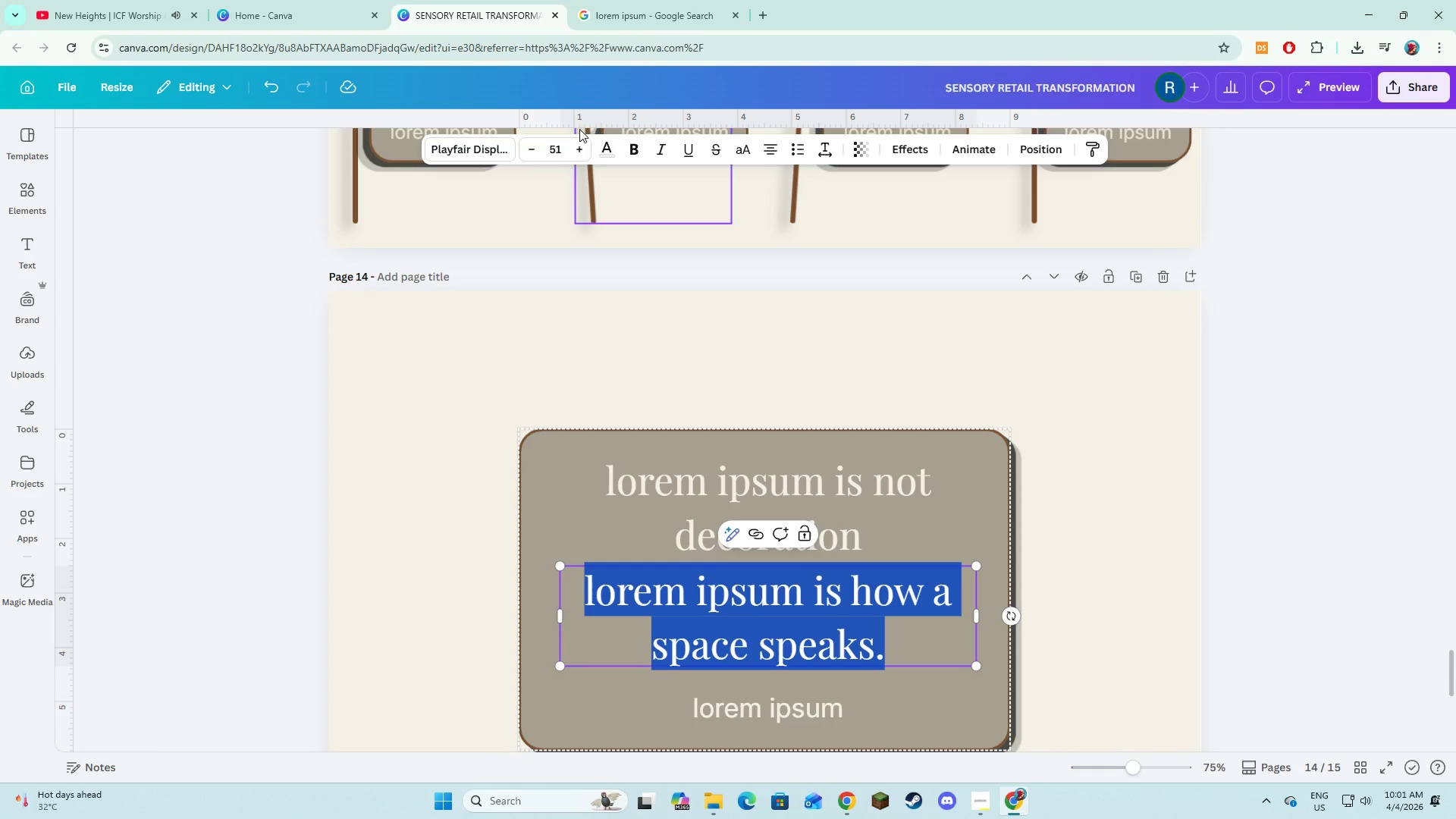 
left_click([526, 154])
 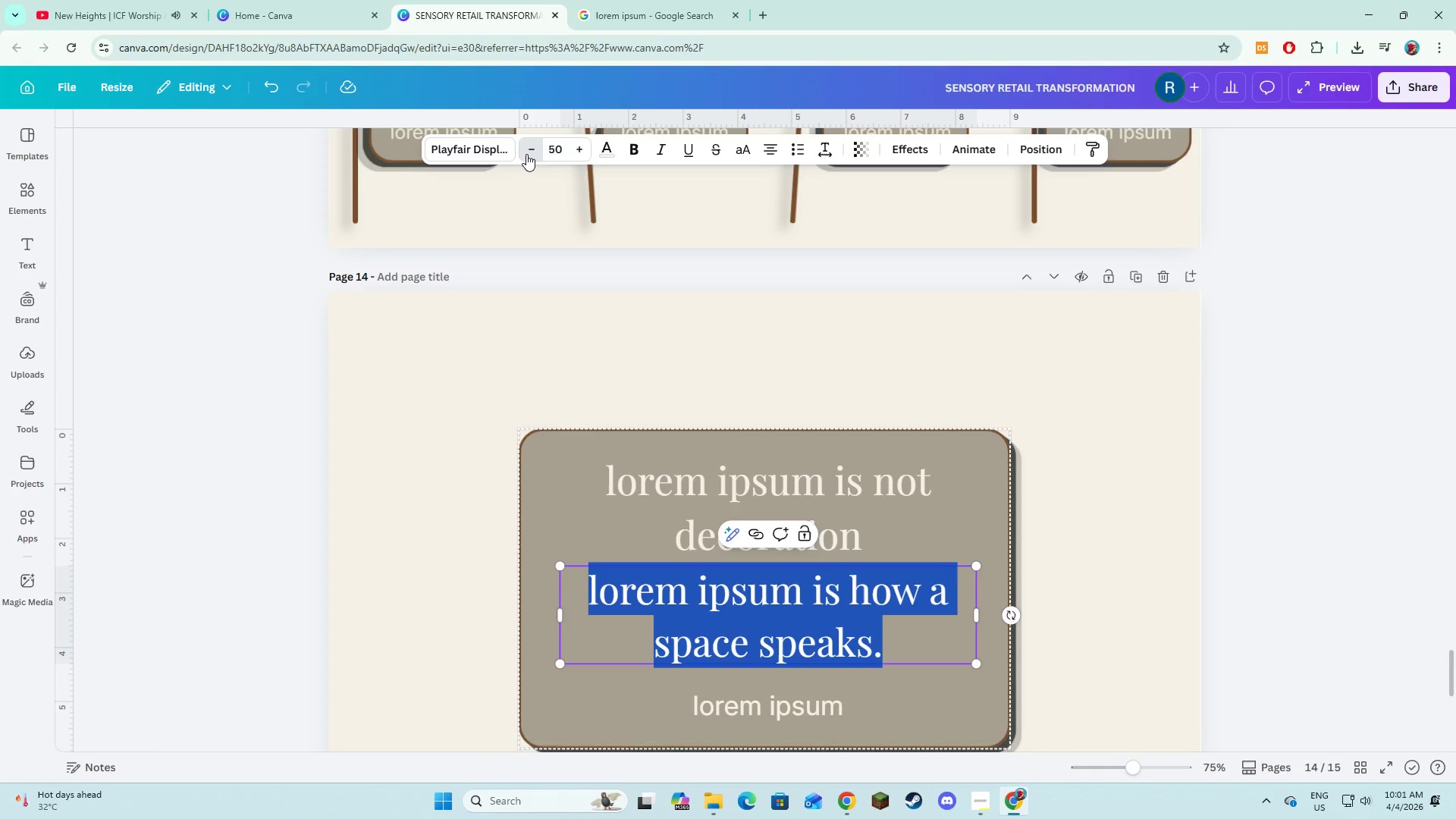 
double_click([526, 154])
 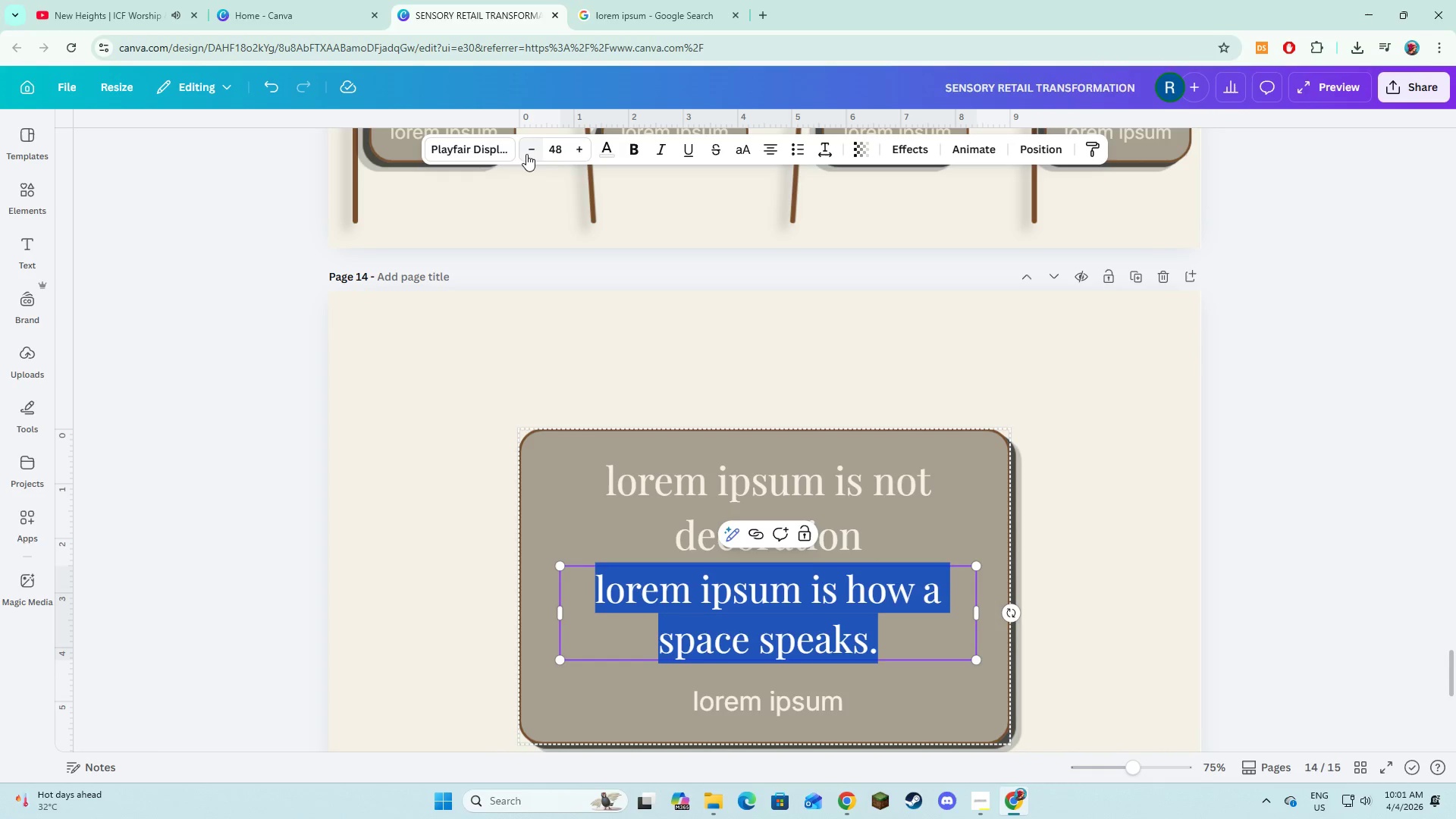 
triple_click([526, 154])
 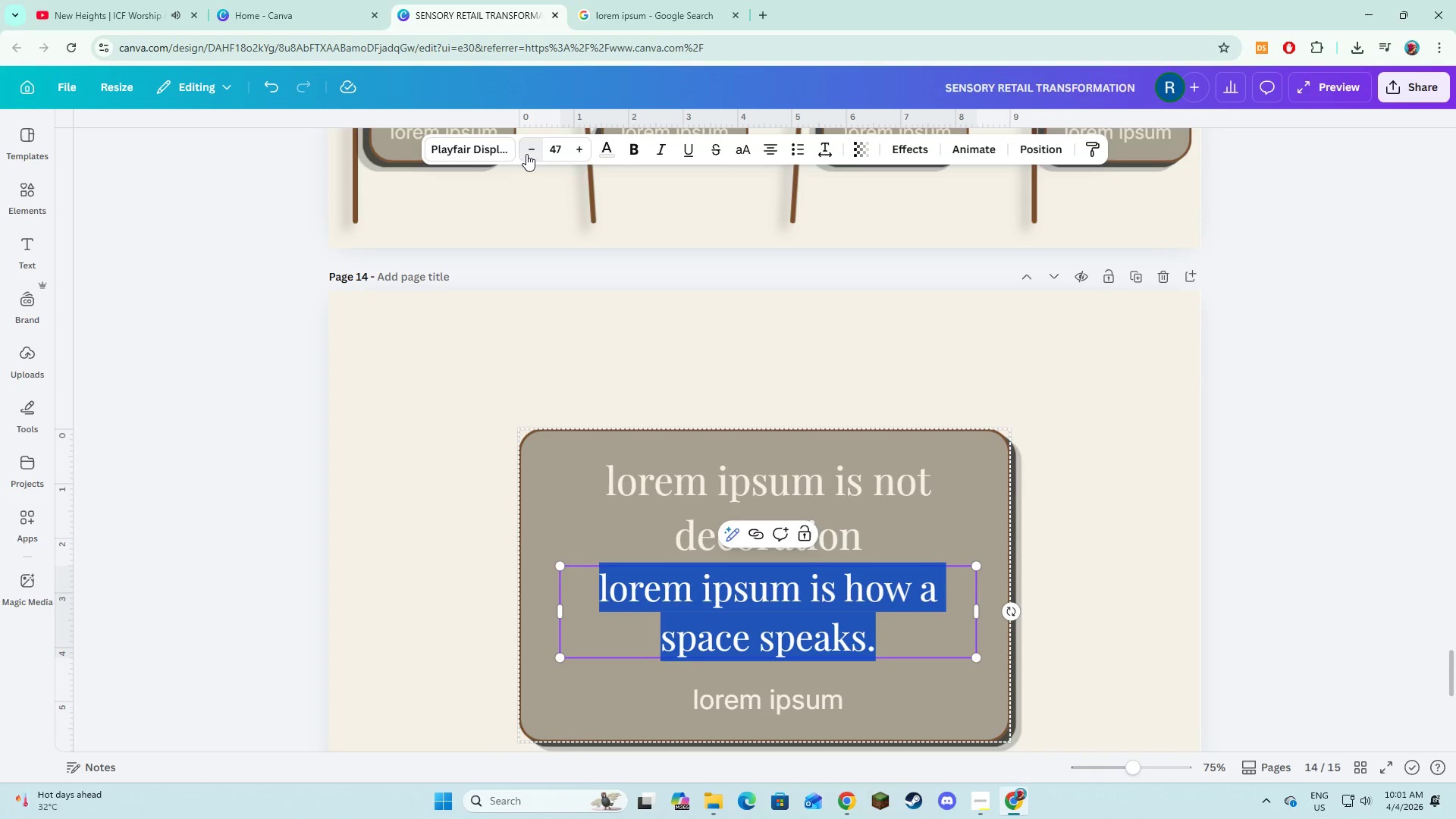 
triple_click([526, 154])
 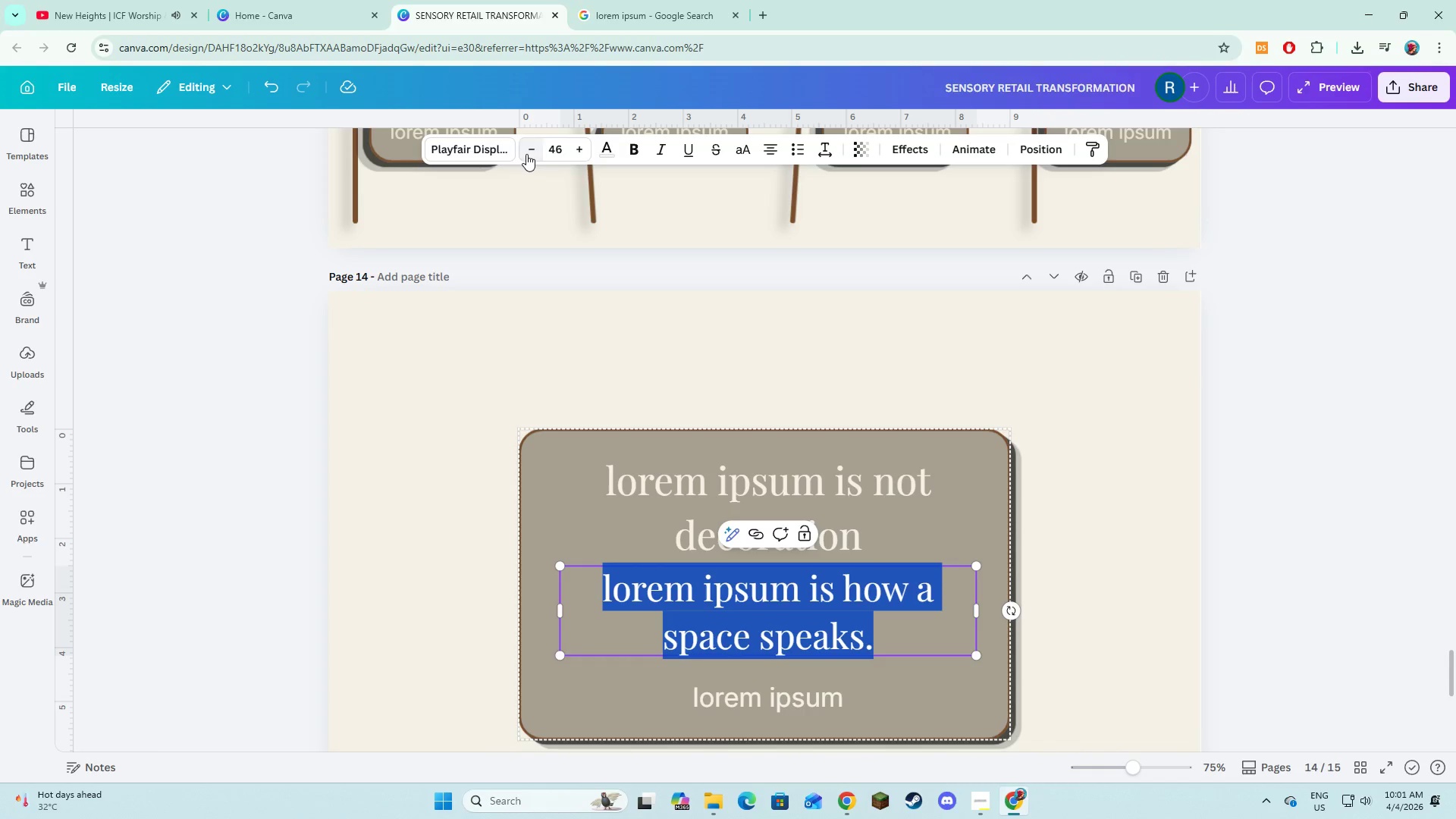 
triple_click([526, 154])
 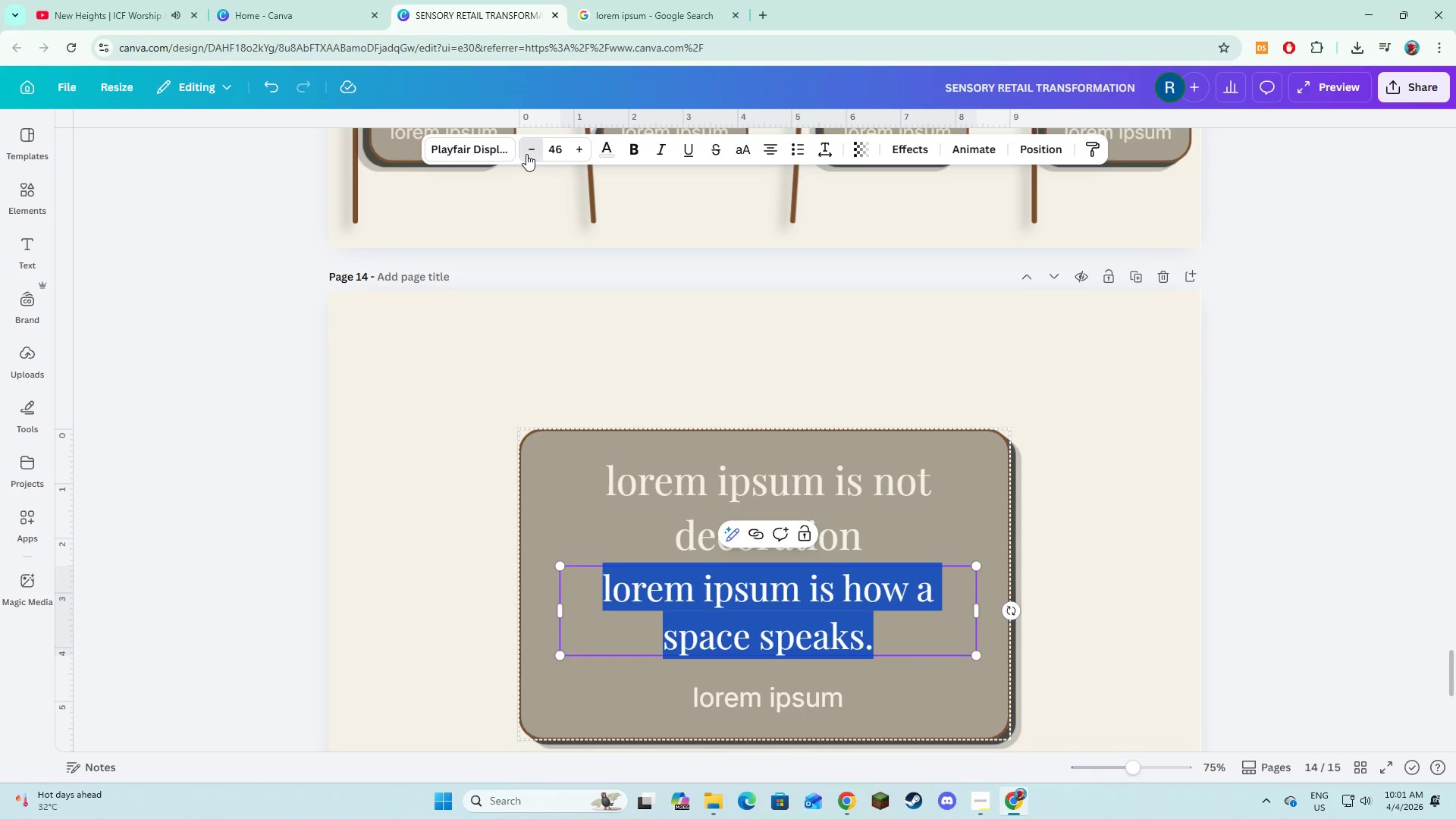 
triple_click([526, 154])
 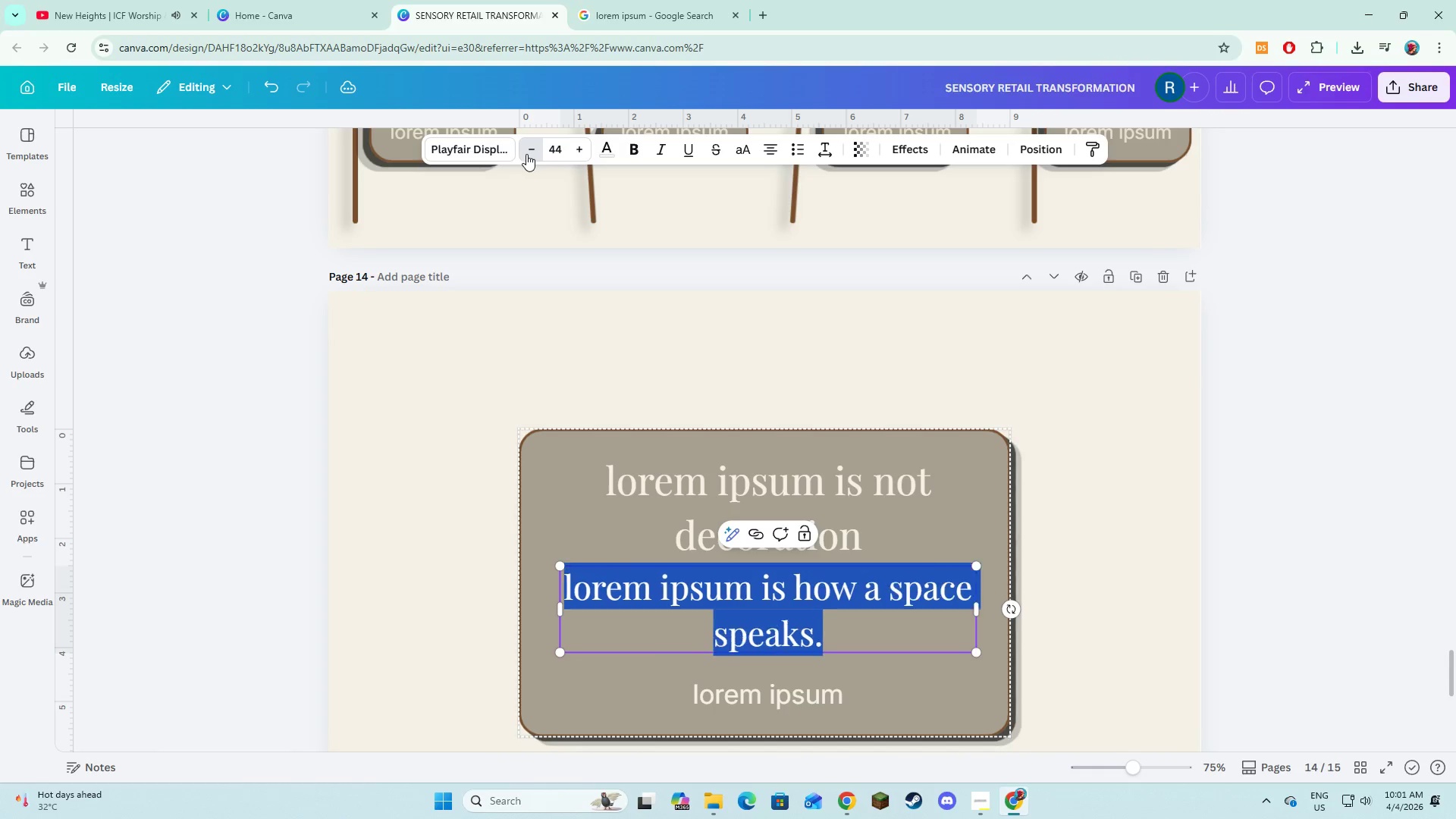 
triple_click([526, 154])
 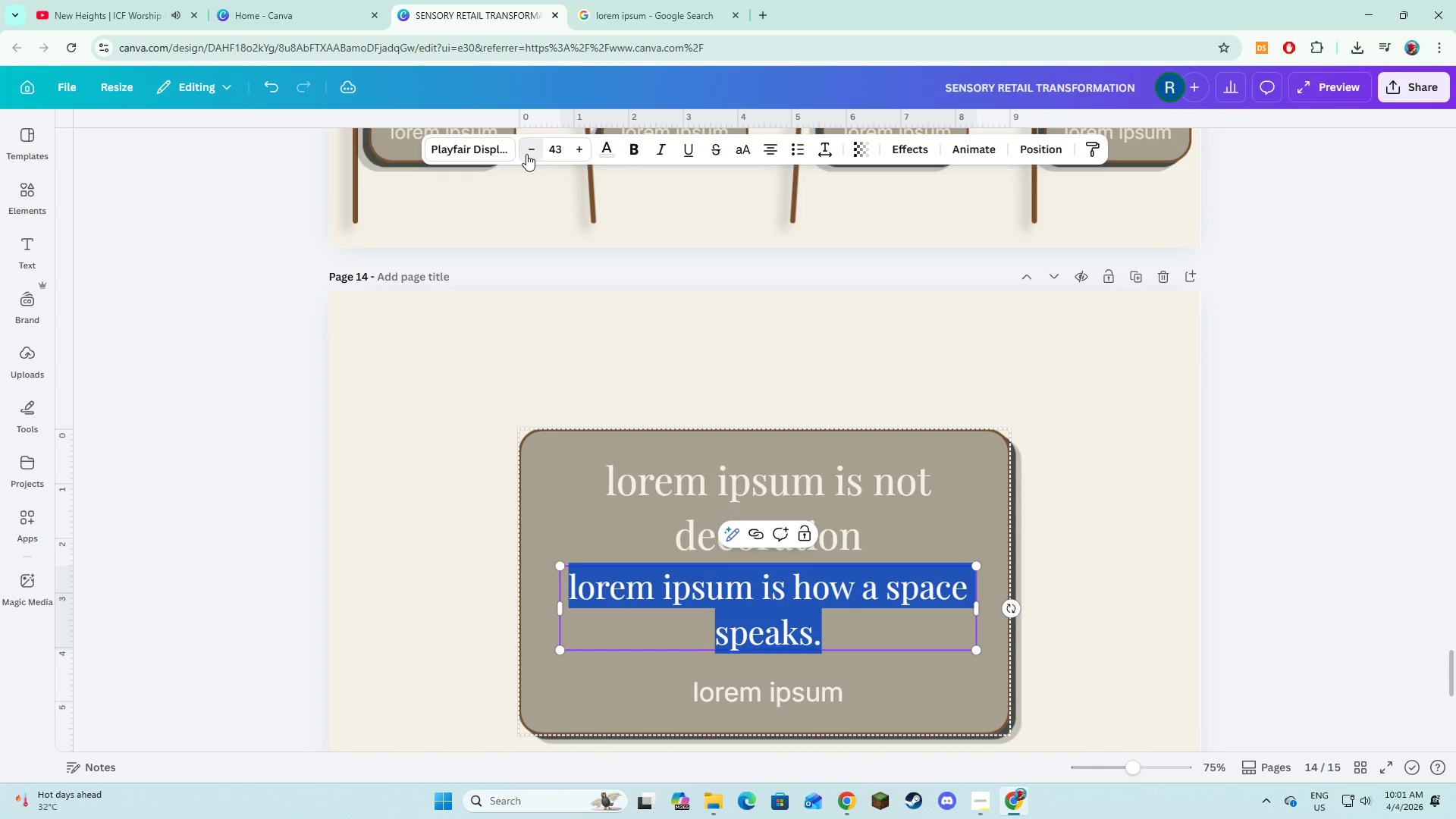 
double_click([526, 154])
 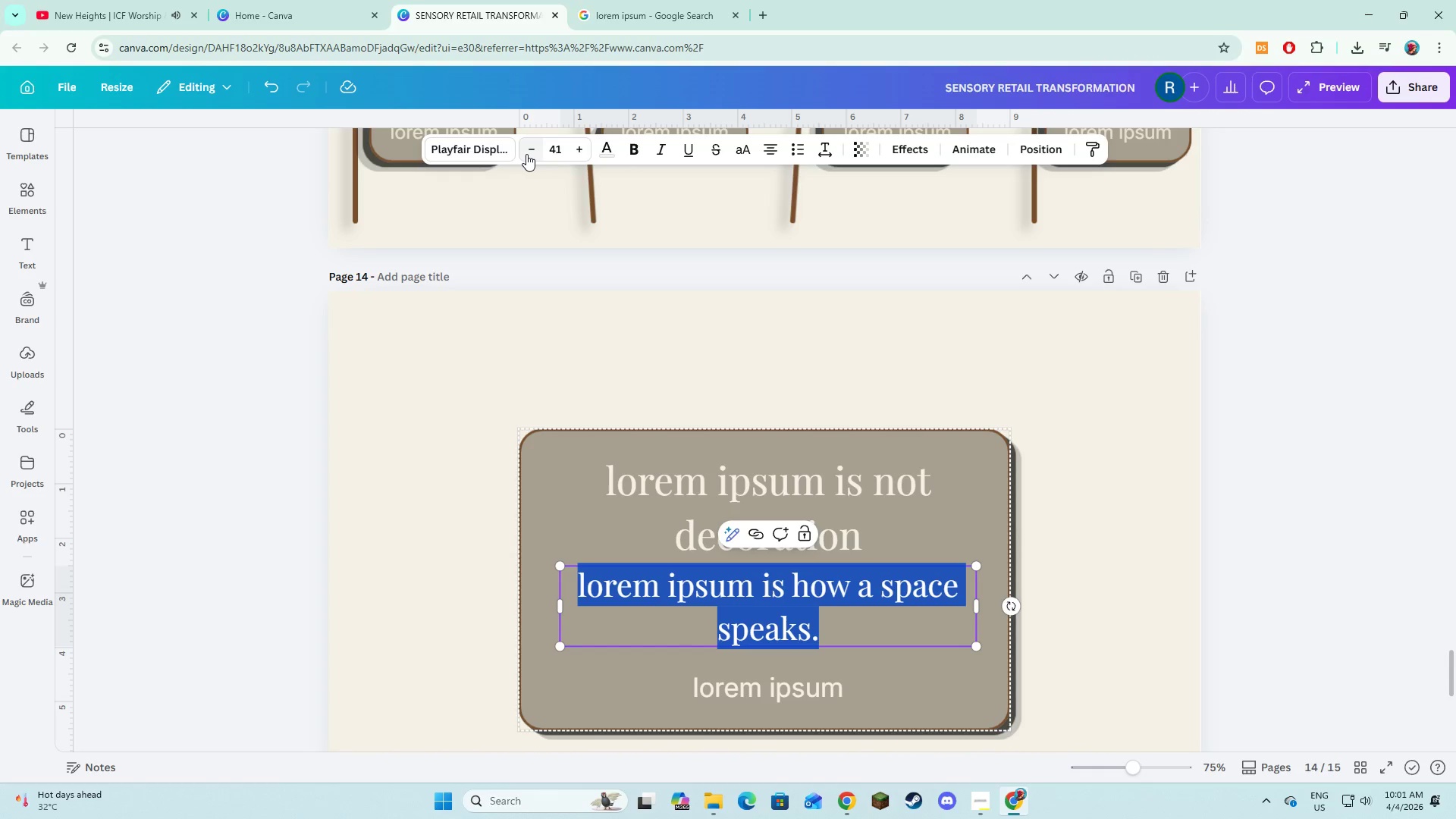 
triple_click([526, 154])
 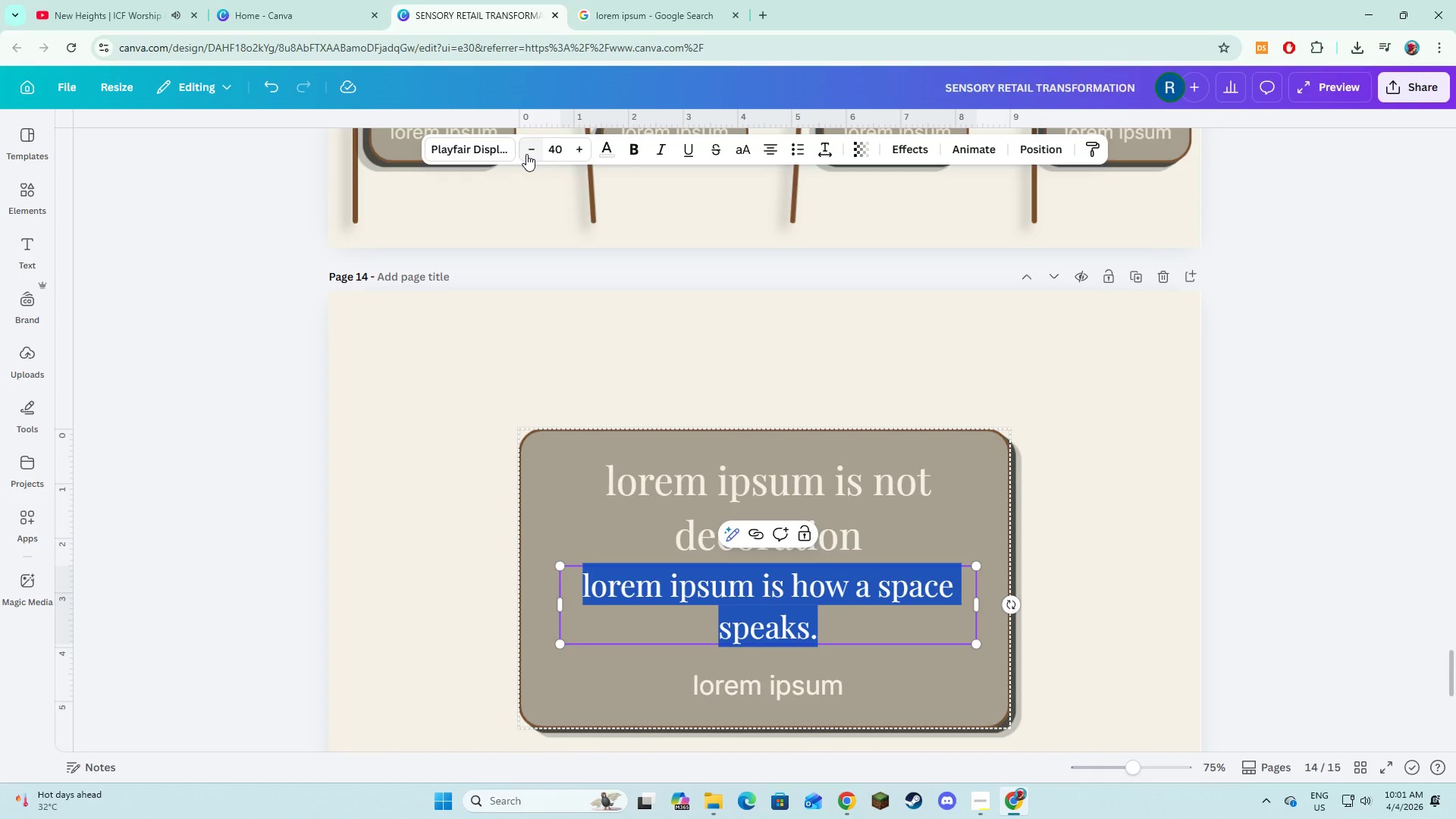 
triple_click([526, 154])
 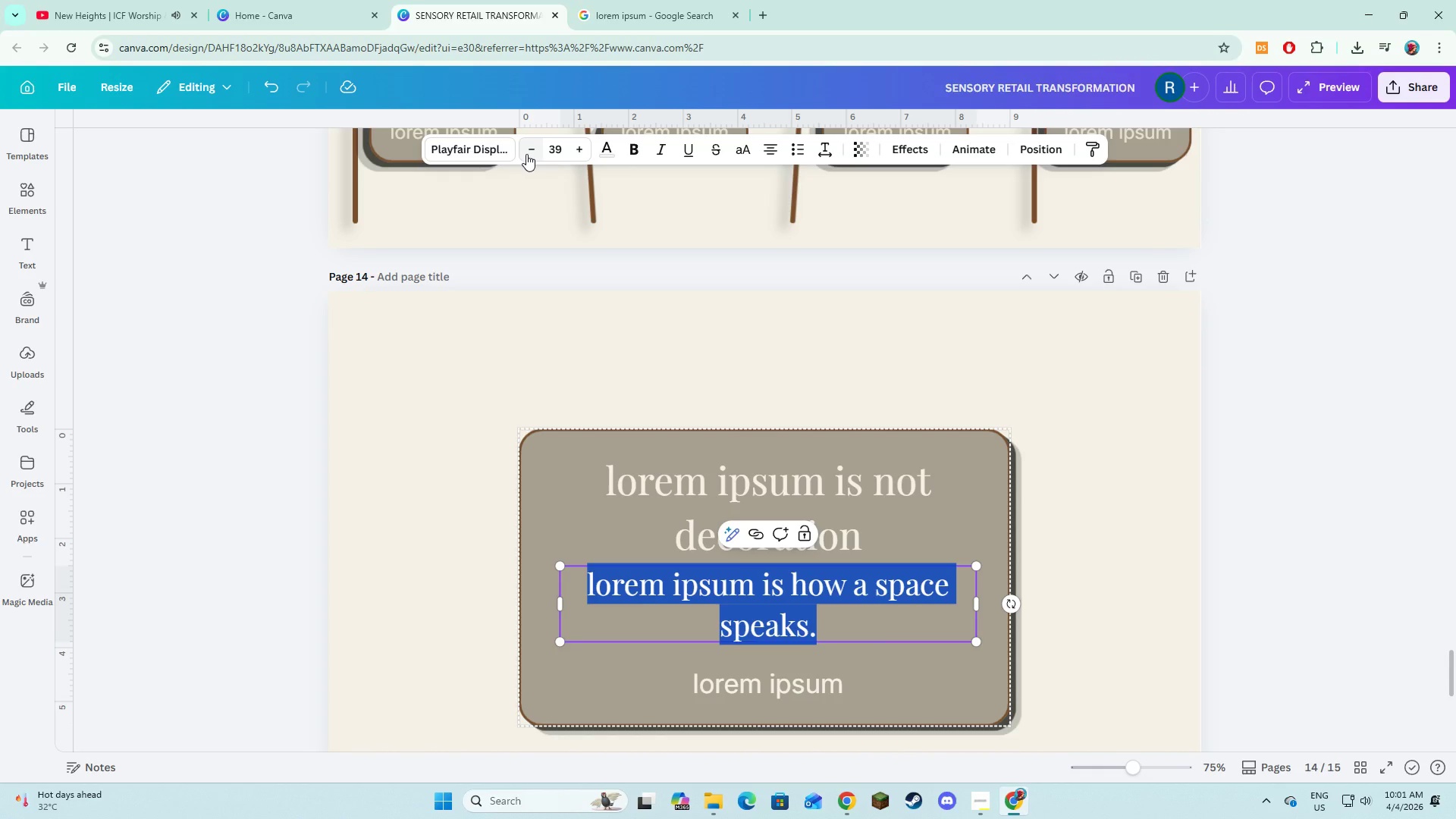 
double_click([526, 154])
 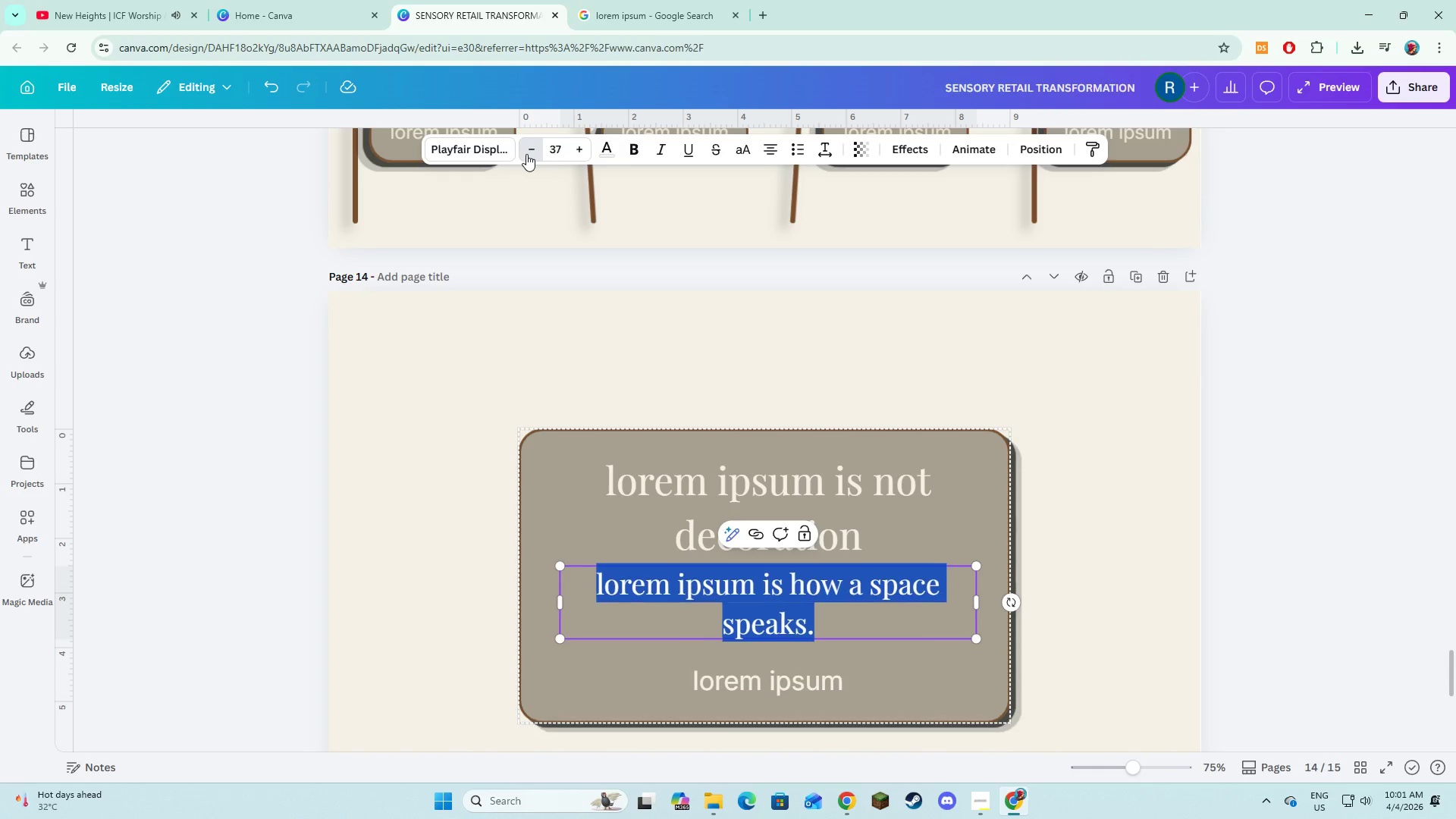 
triple_click([526, 154])
 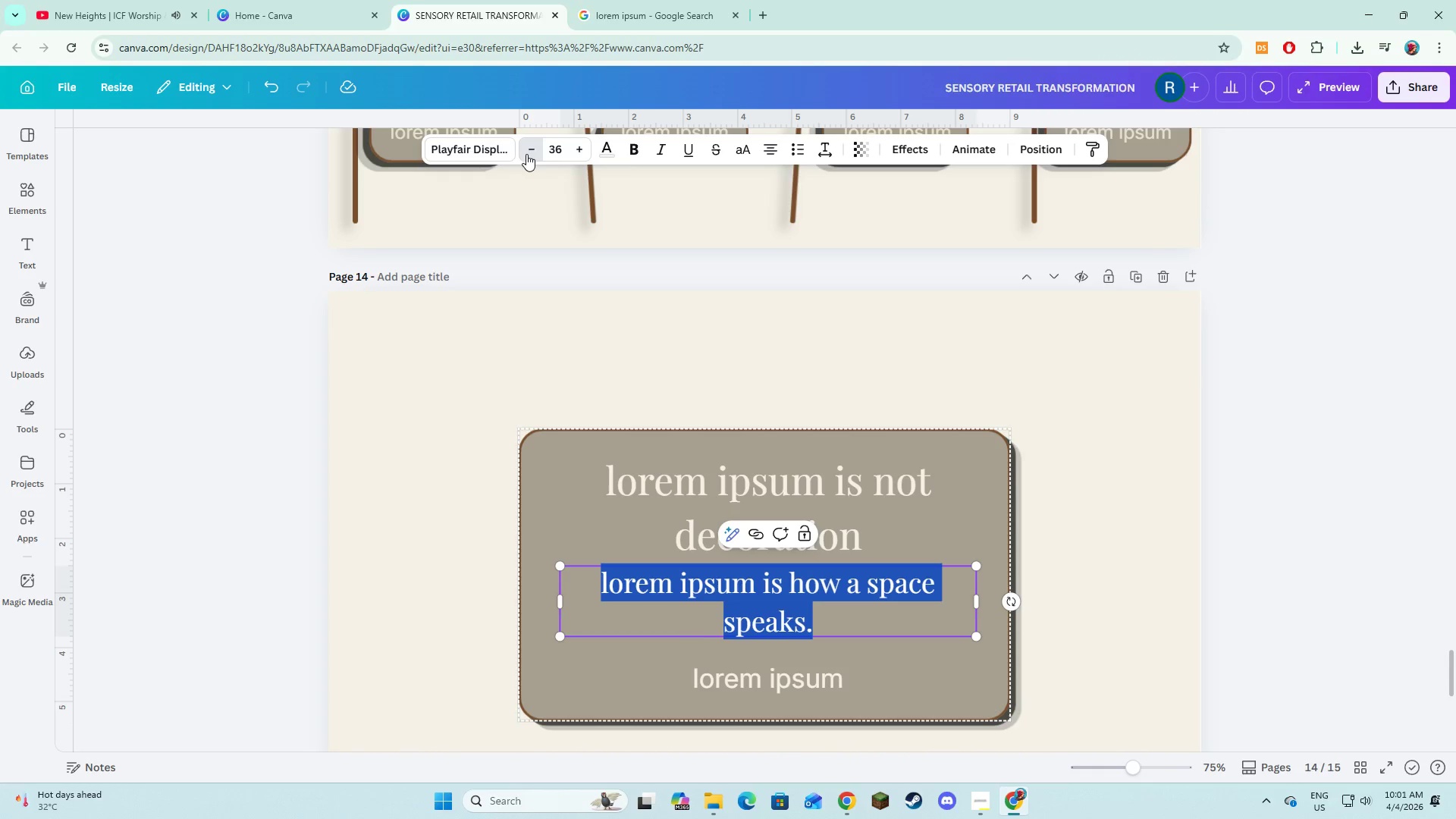 
triple_click([526, 154])